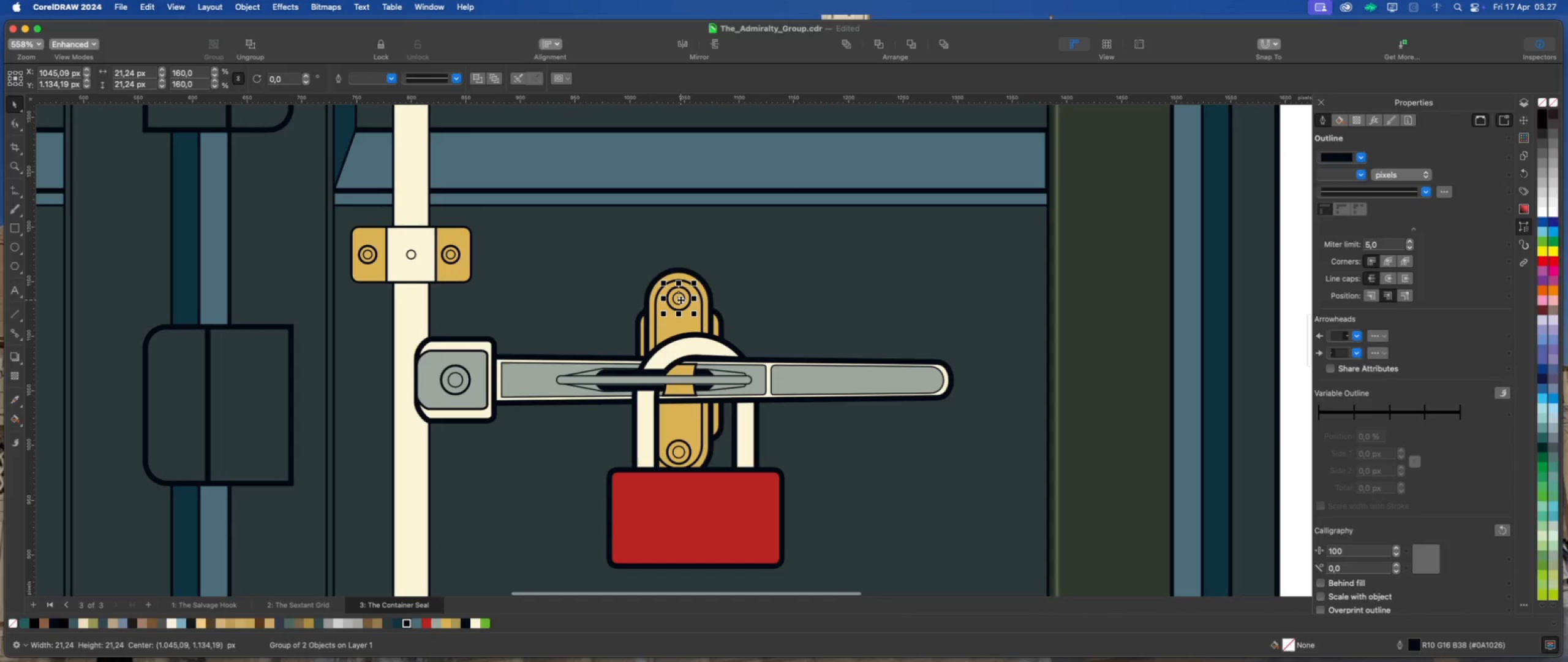 
right_click([680, 300])
 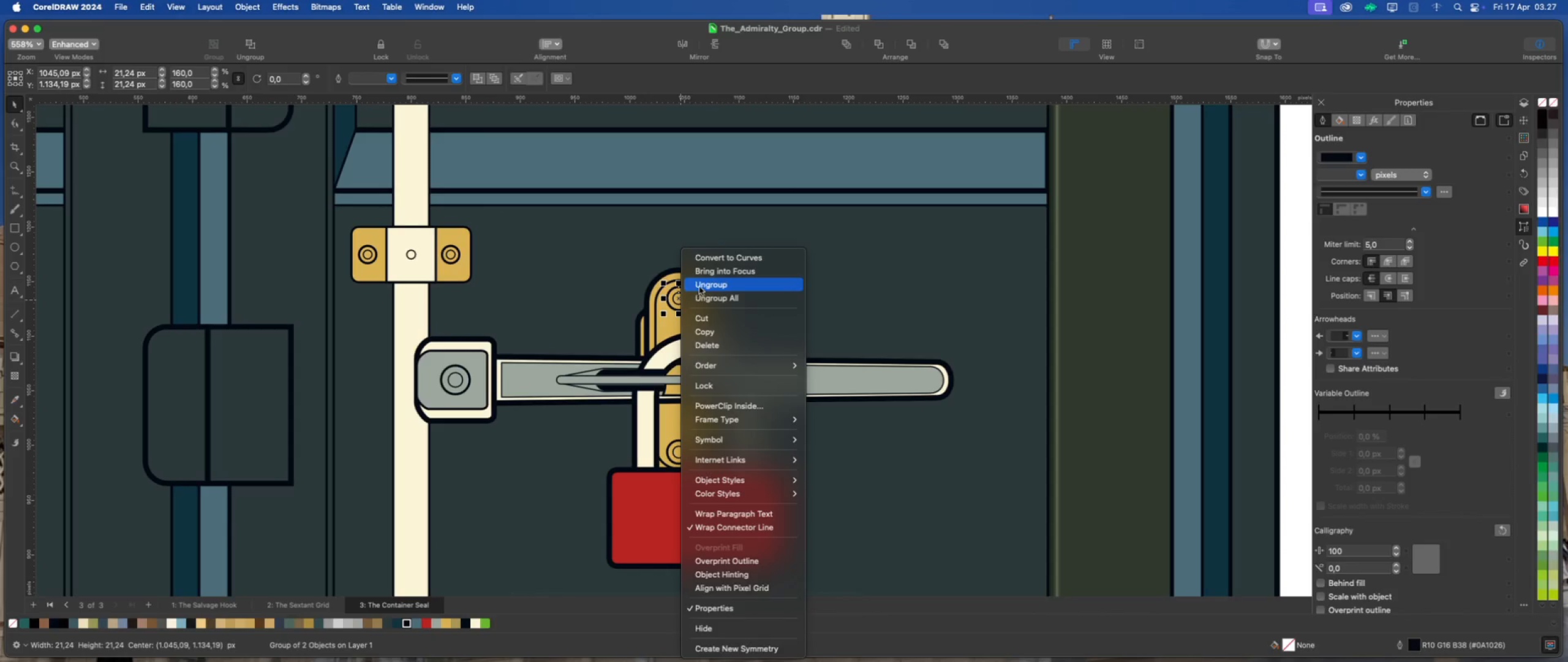 
left_click([702, 286])
 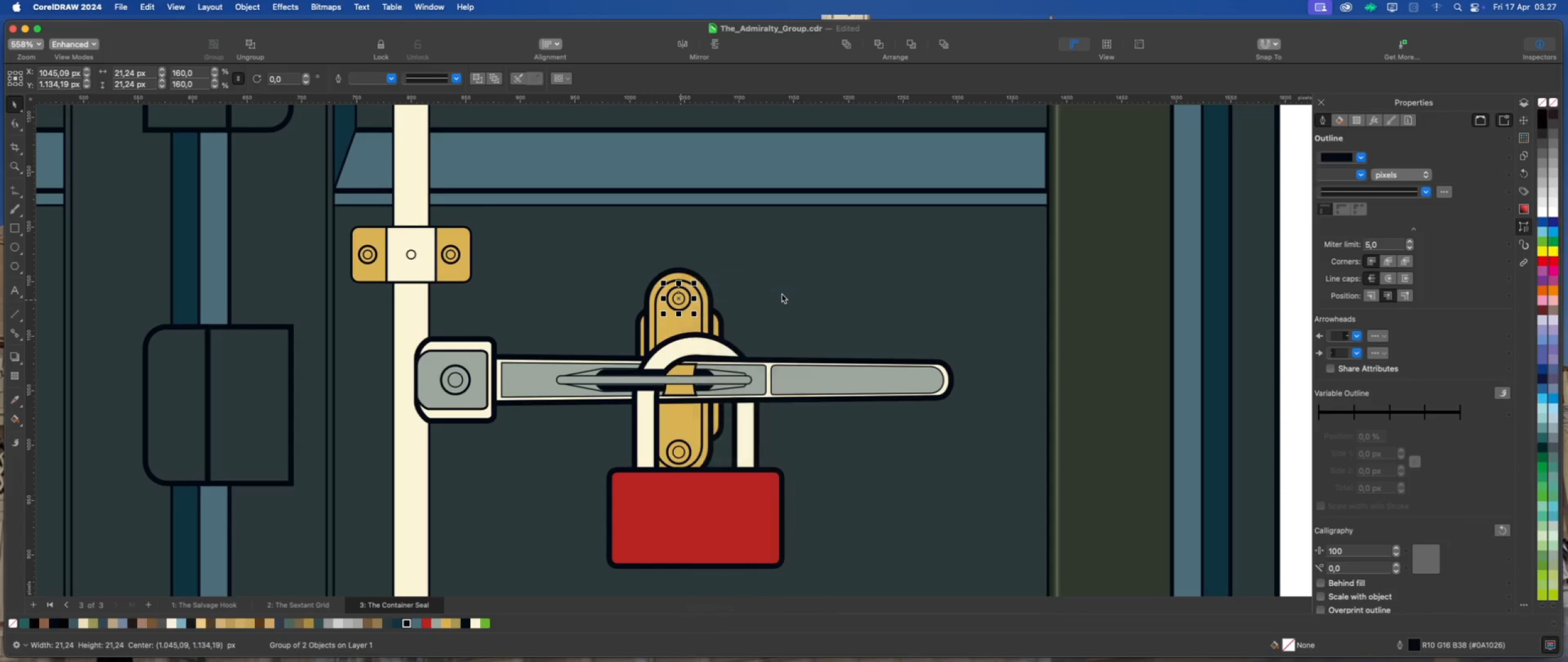 
left_click([782, 294])
 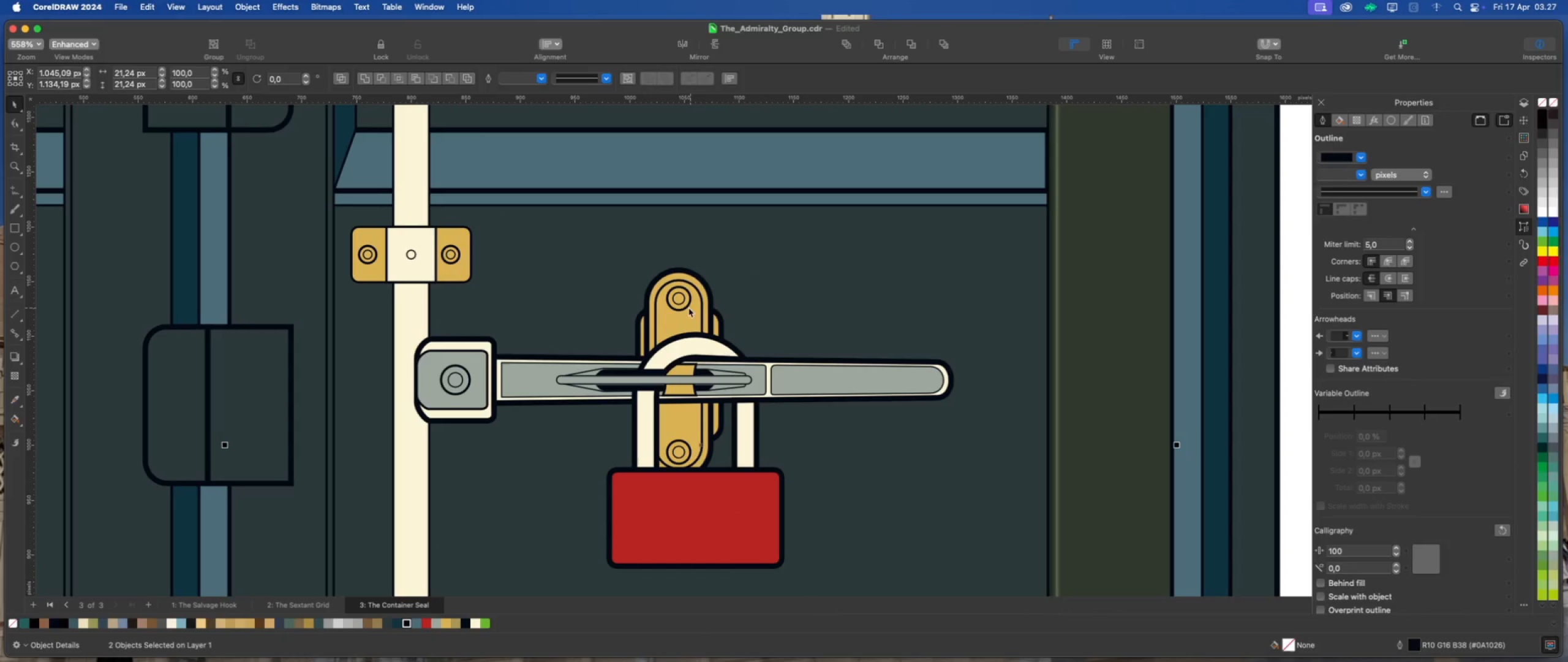 
left_click([679, 300])
 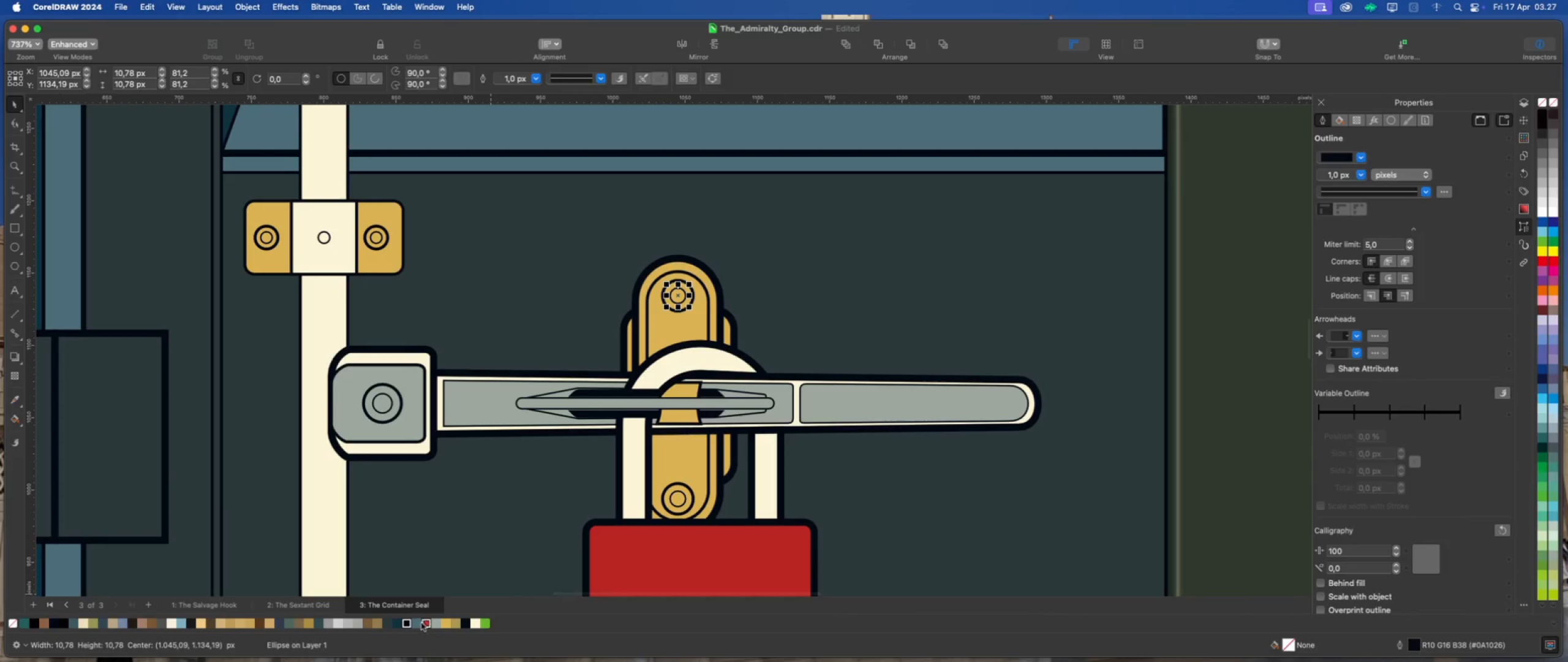 
scroll: coordinate [681, 307], scroll_direction: up, amount: 2.0
 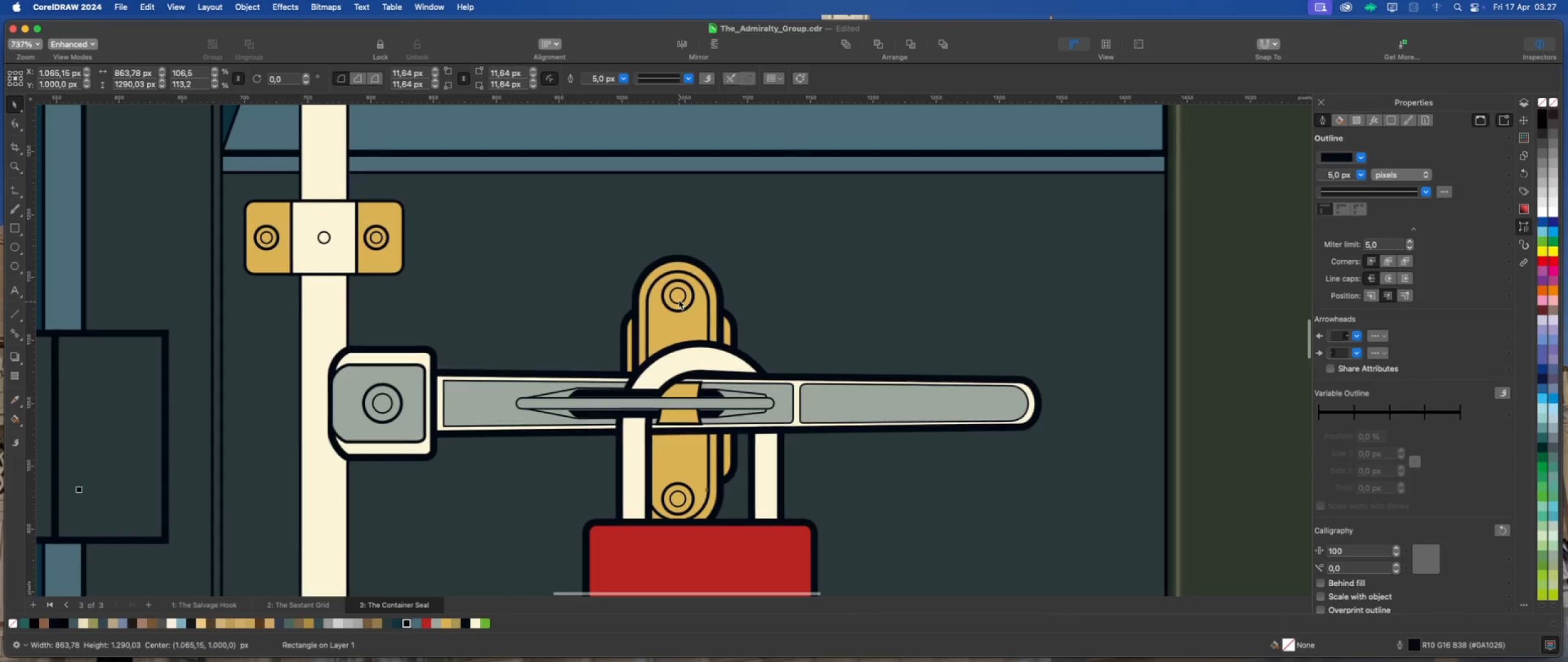 
left_click([414, 625])
 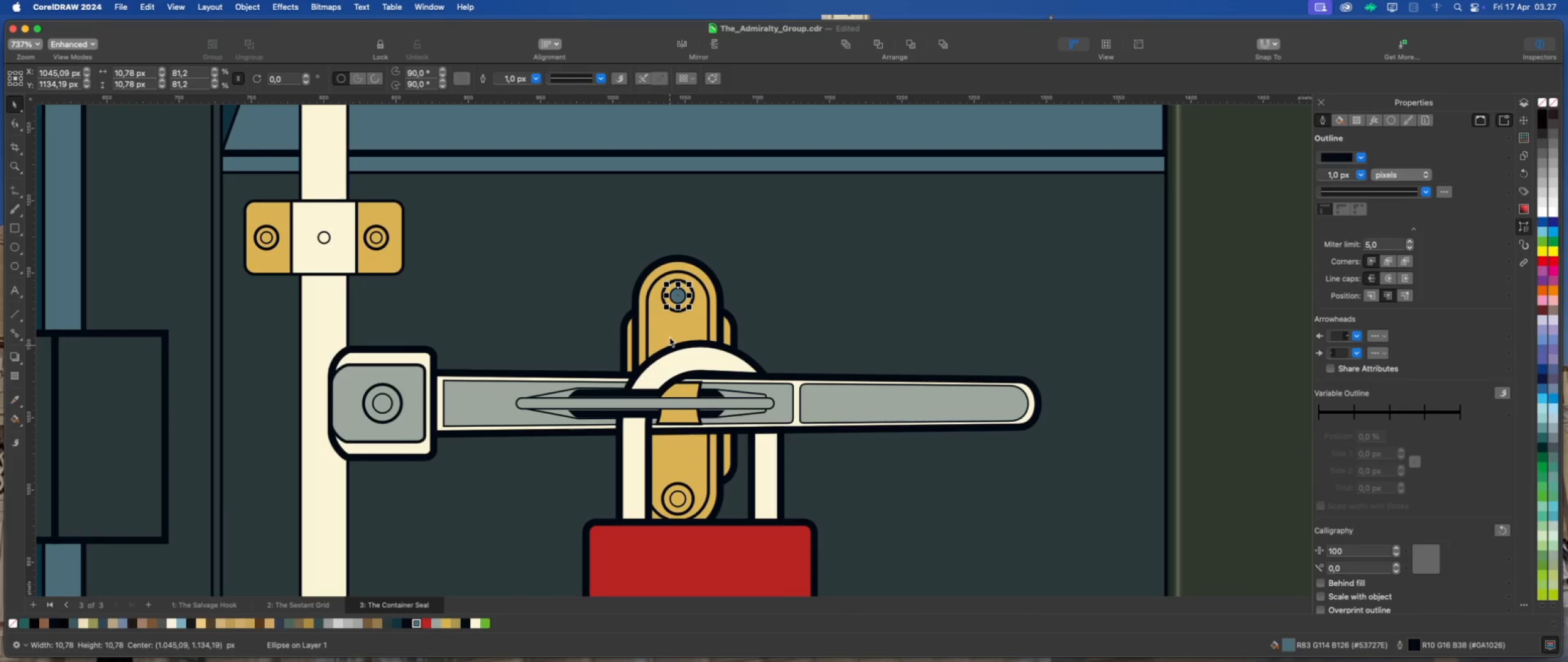 
scroll: coordinate [669, 320], scroll_direction: up, amount: 1.0
 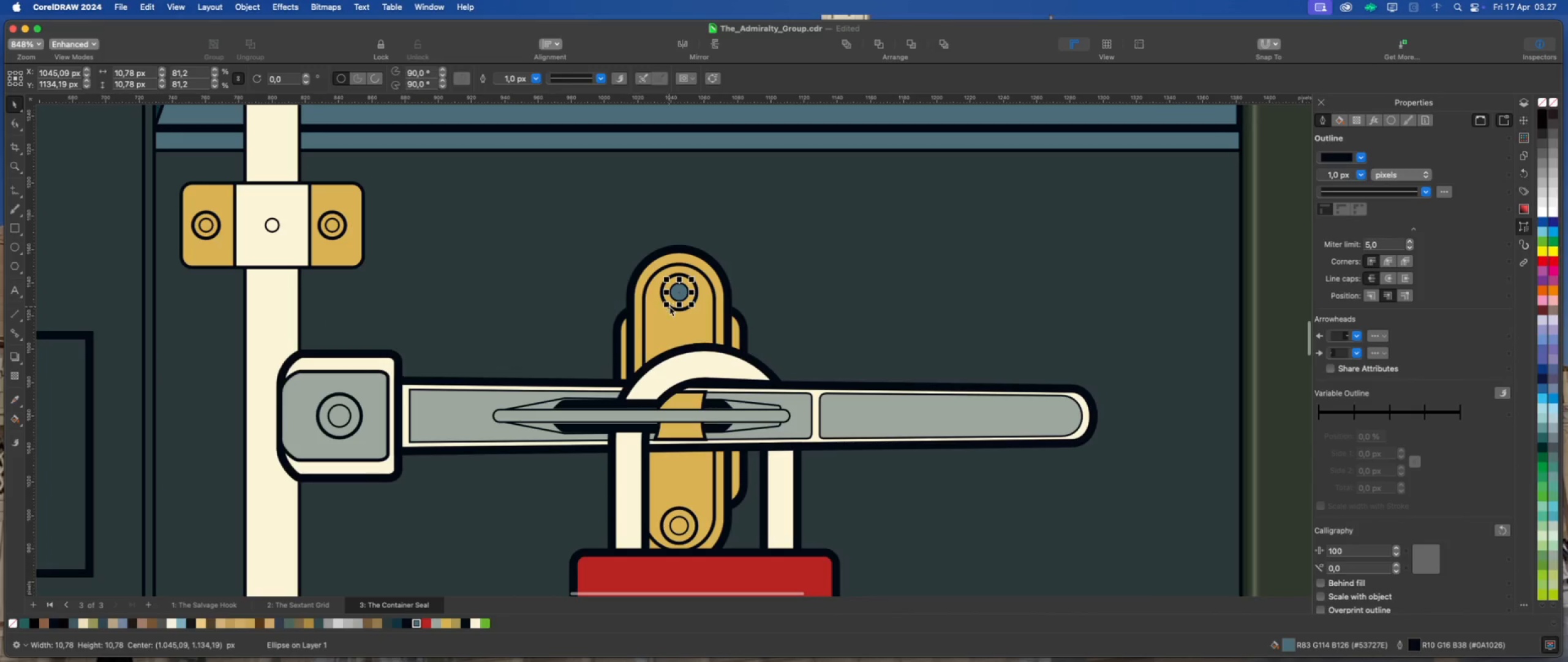 
left_click([669, 306])
 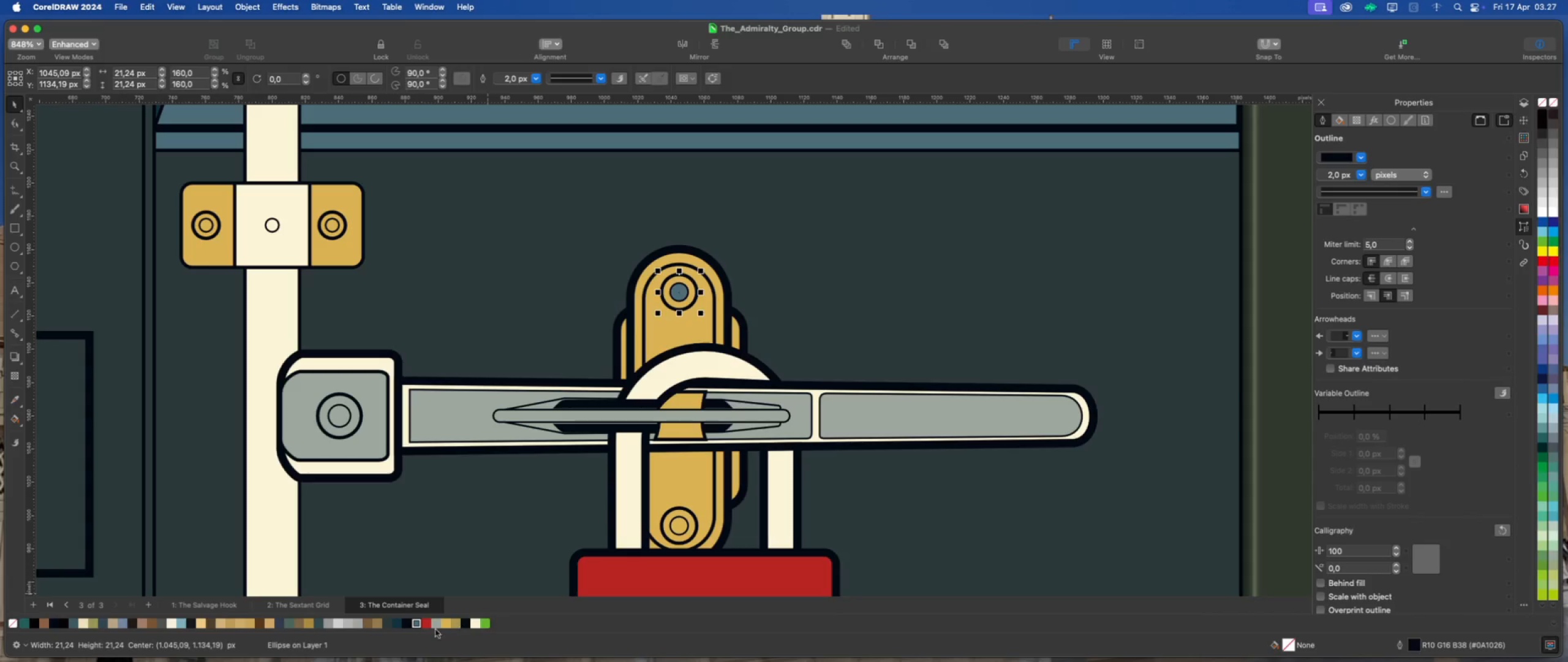 
left_click([418, 625])
 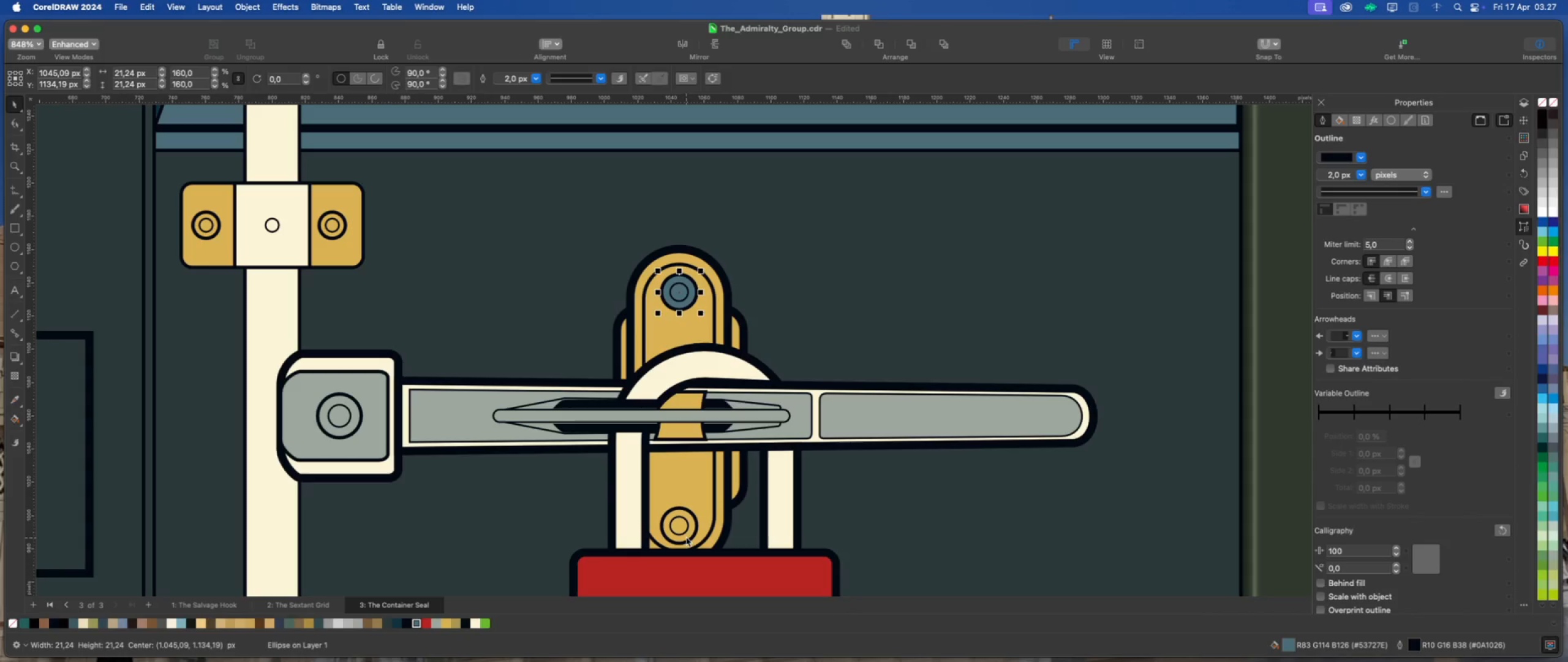 
left_click([683, 526])
 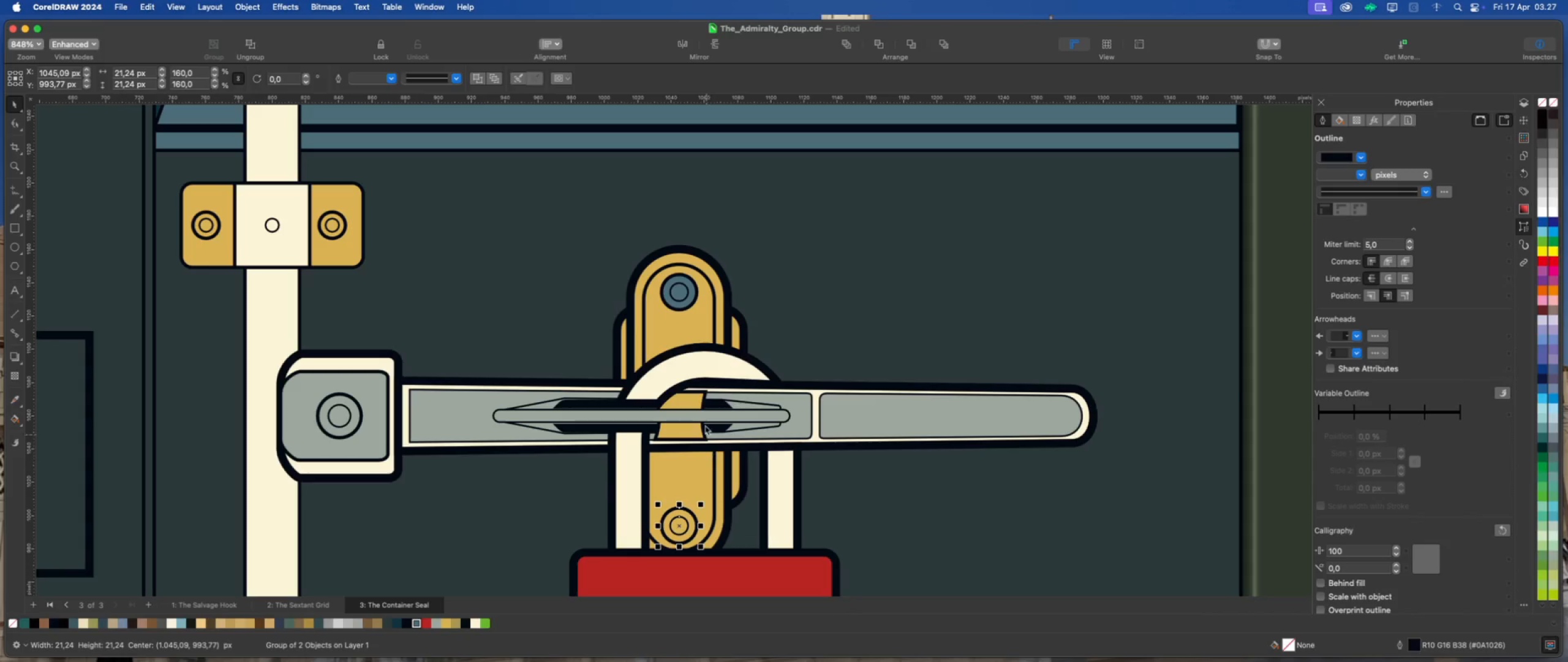 
scroll: coordinate [687, 303], scroll_direction: up, amount: 7.0
 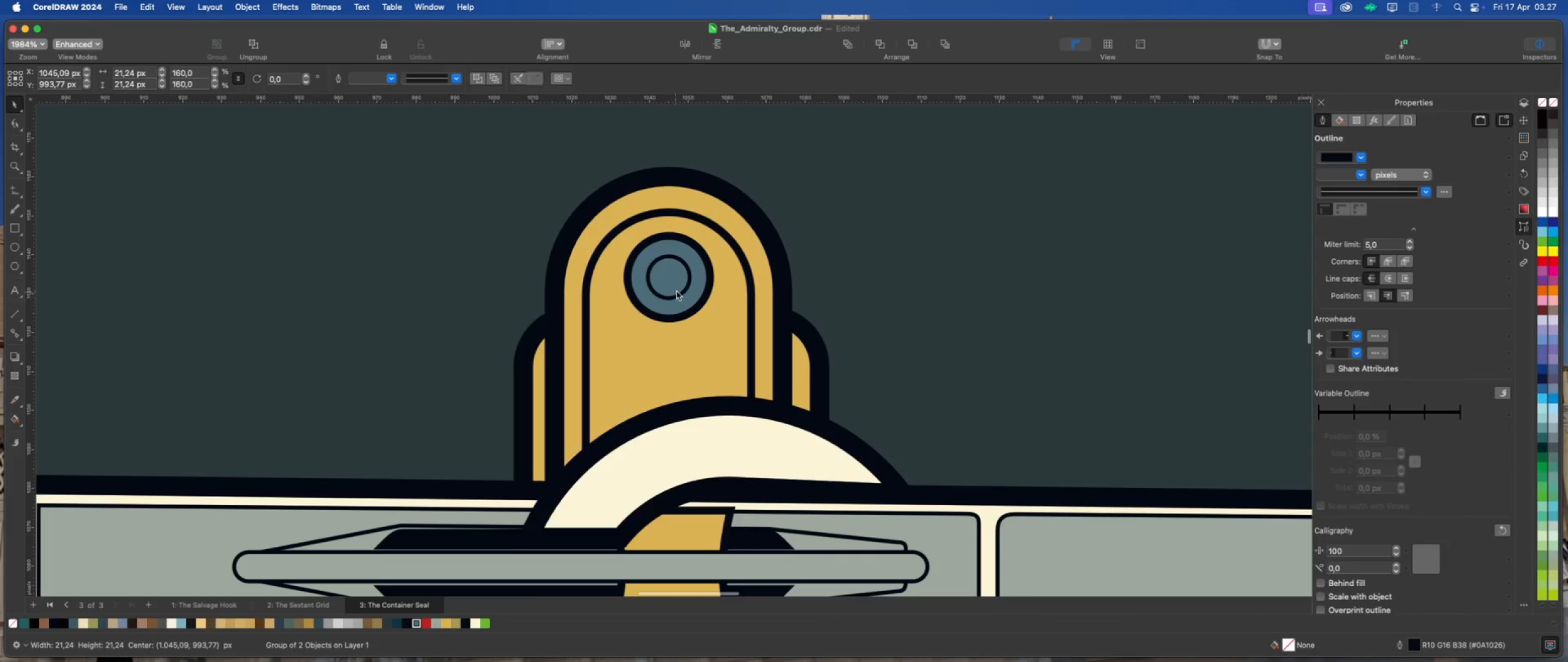 
left_click([677, 287])
 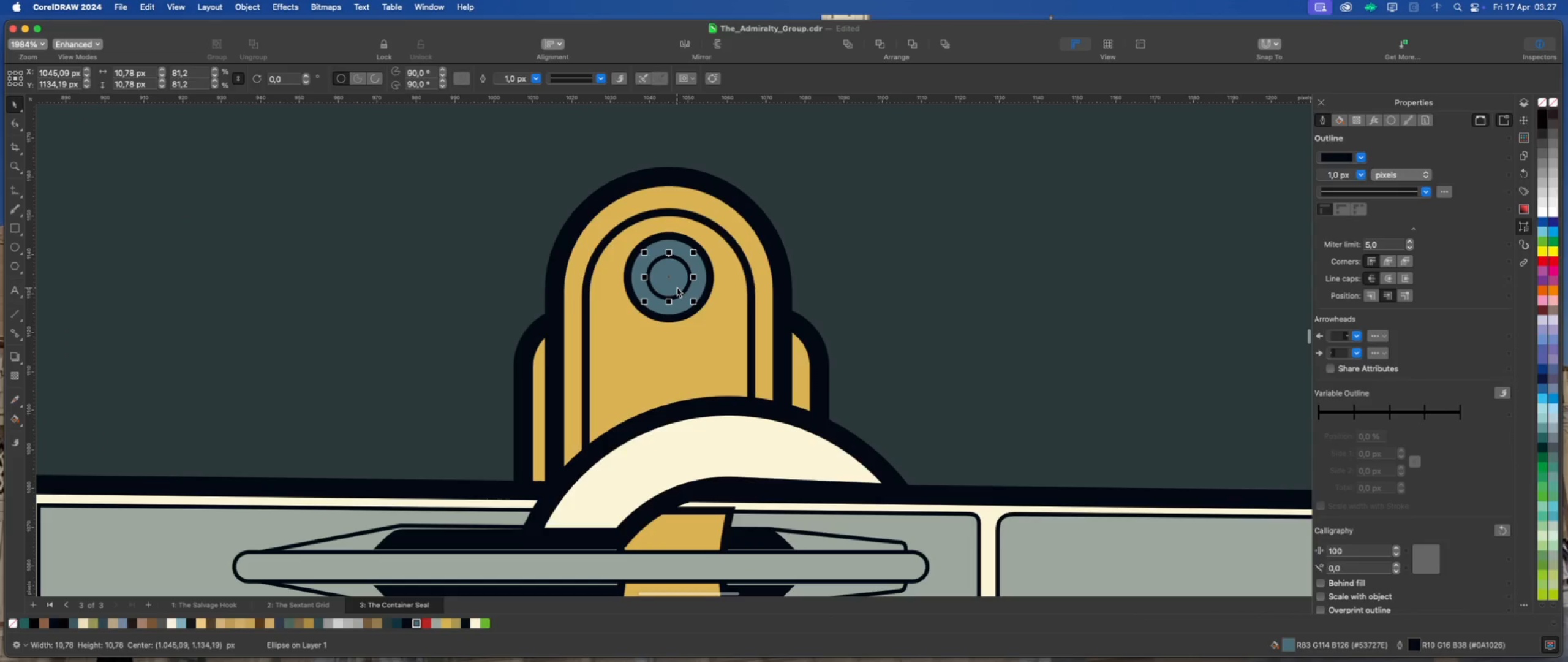 
scroll: coordinate [500, 361], scroll_direction: down, amount: 20.0
 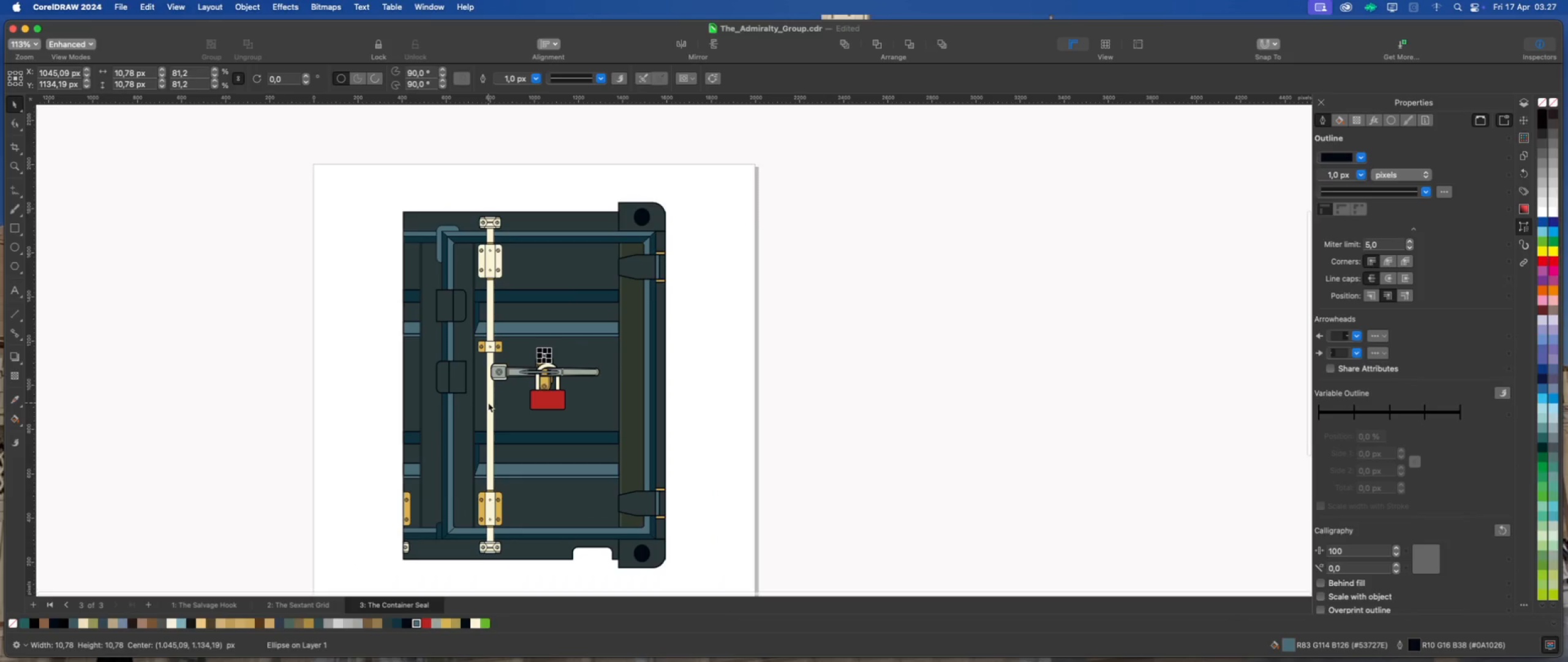 
left_click([488, 403])
 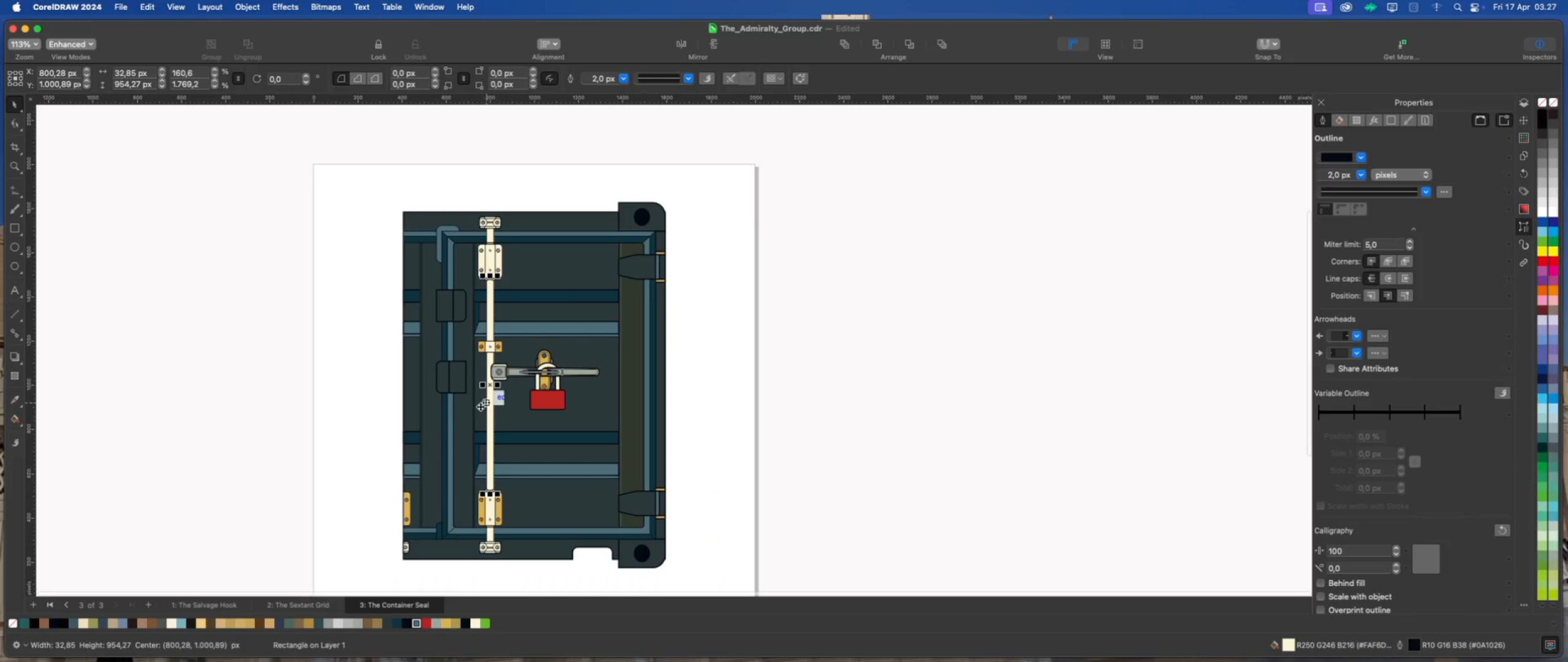 
scroll: coordinate [505, 272], scroll_direction: up, amount: 3.0
 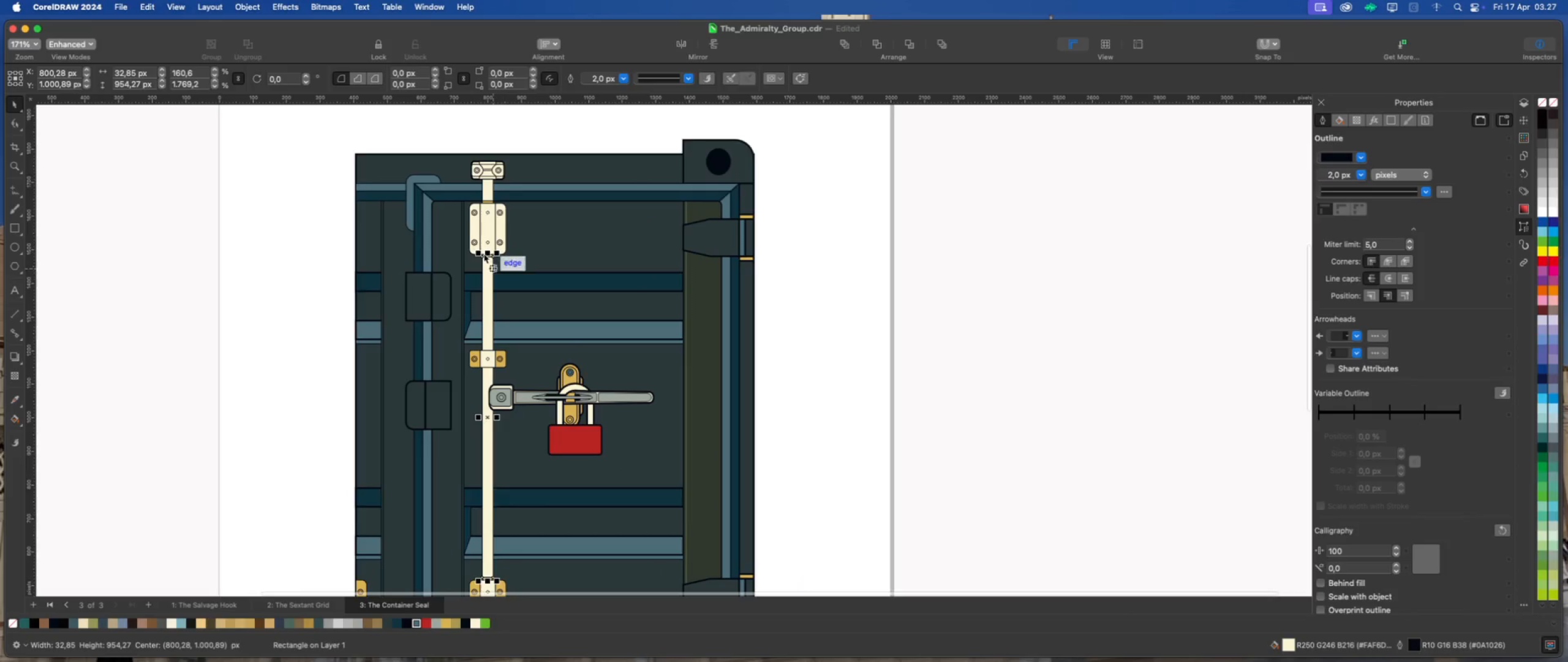 
scroll: coordinate [431, 245], scroll_direction: none, amount: 0.0
 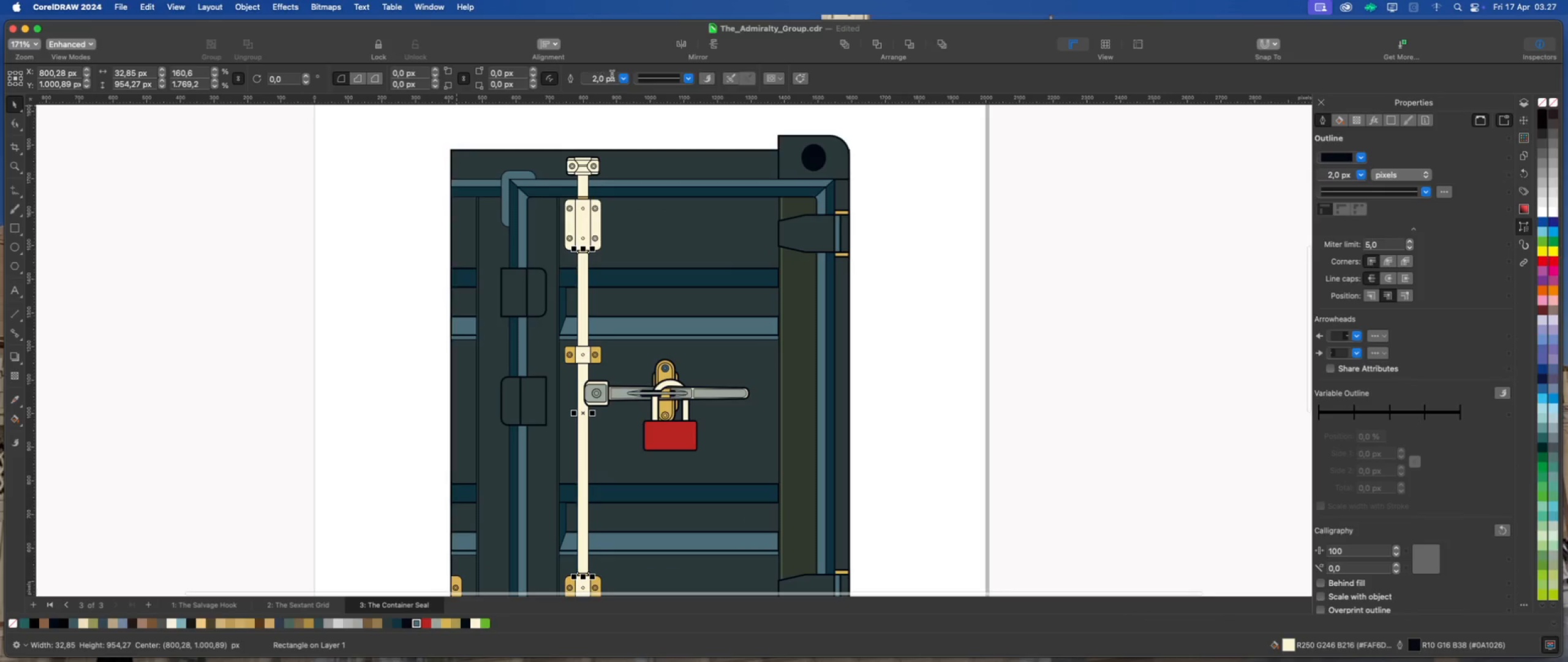 
left_click([623, 78])
 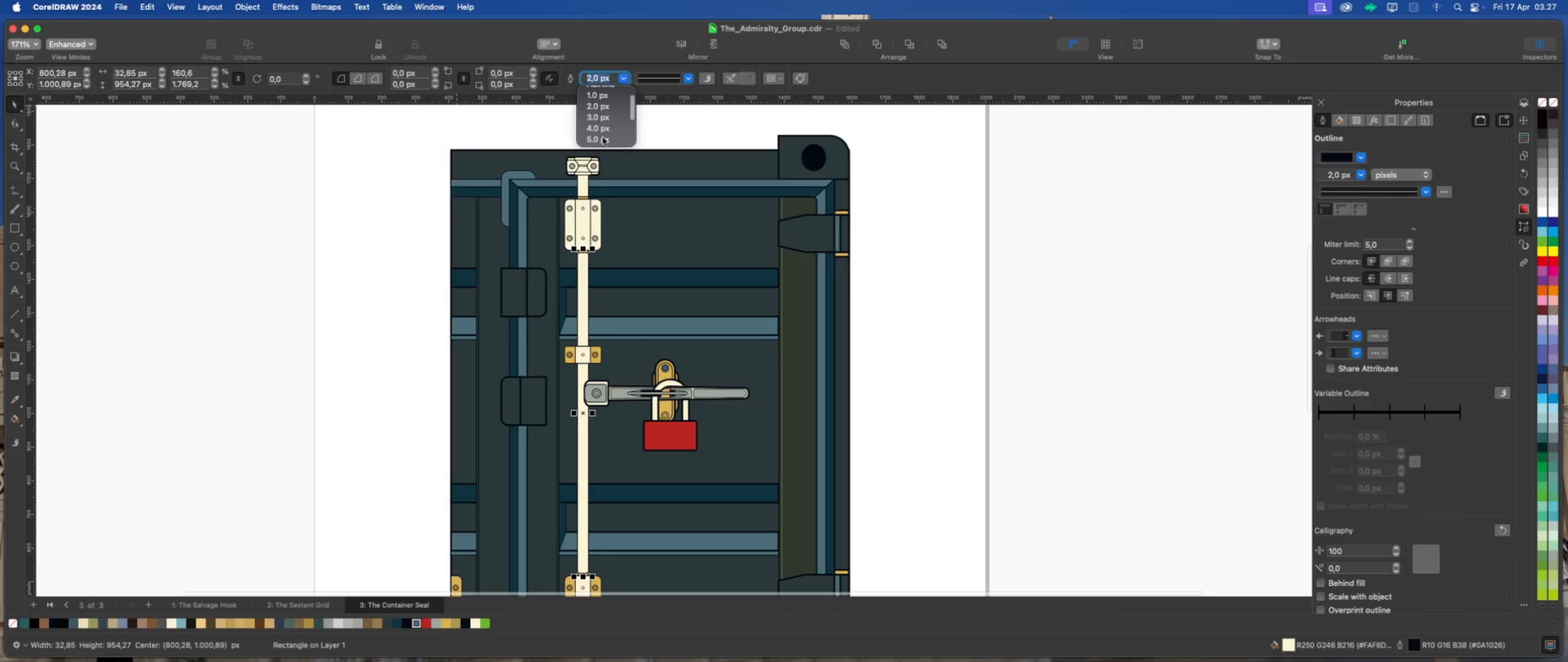 
left_click([603, 137])
 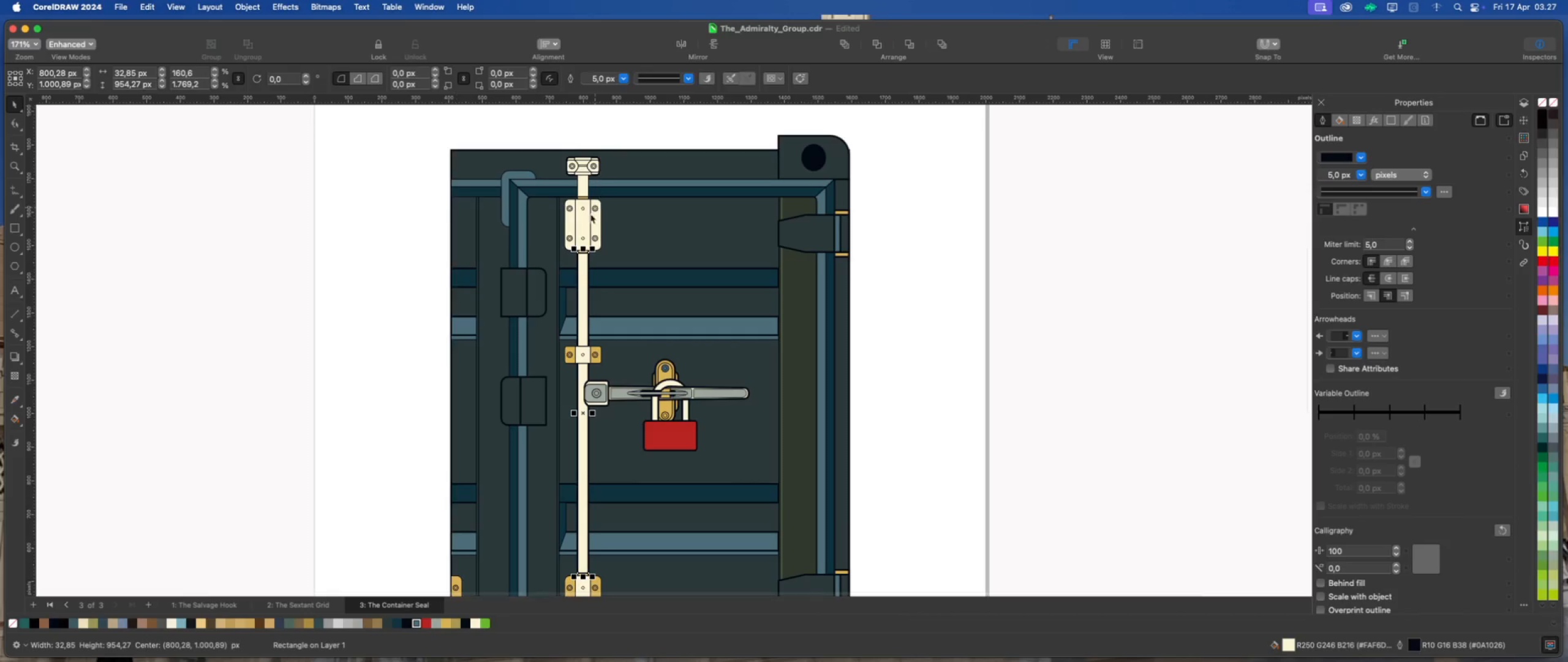 
scroll: coordinate [582, 226], scroll_direction: up, amount: 2.0
 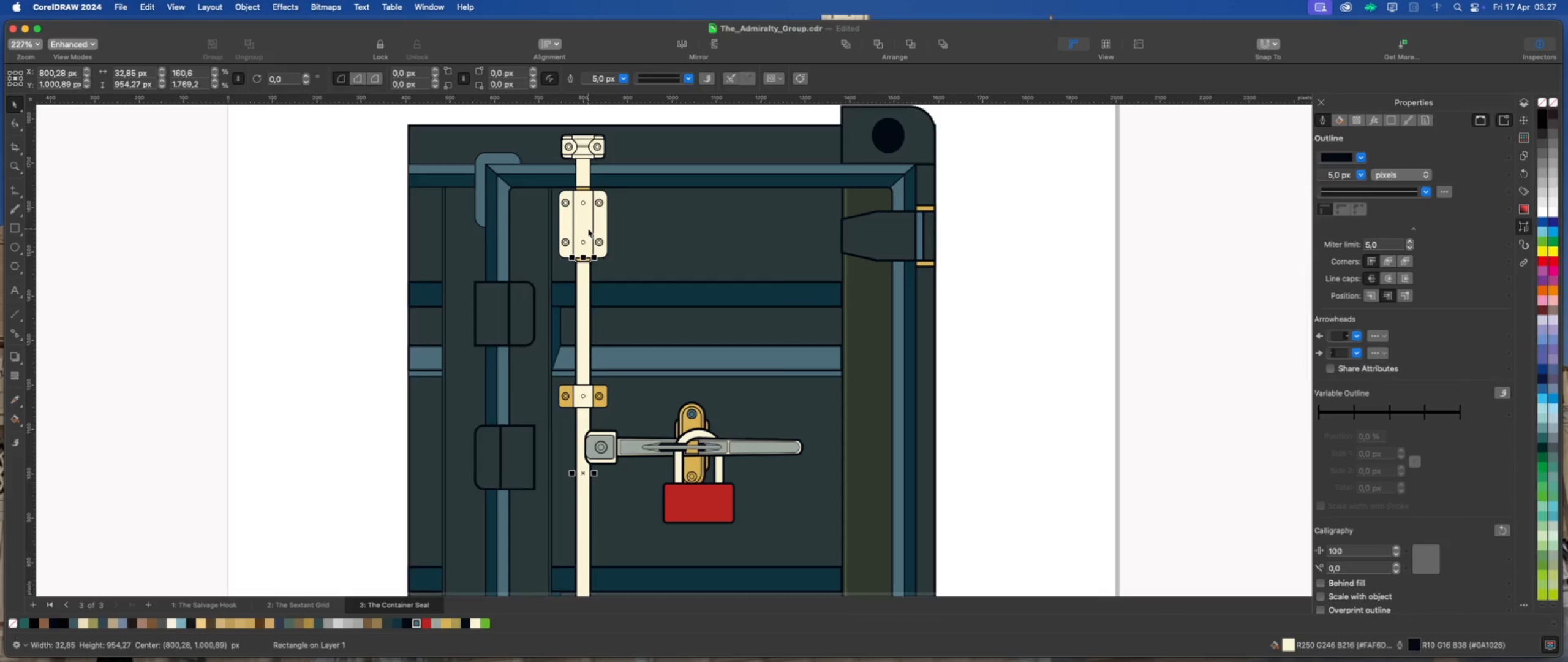 
scroll: coordinate [579, 233], scroll_direction: down, amount: 1.0
 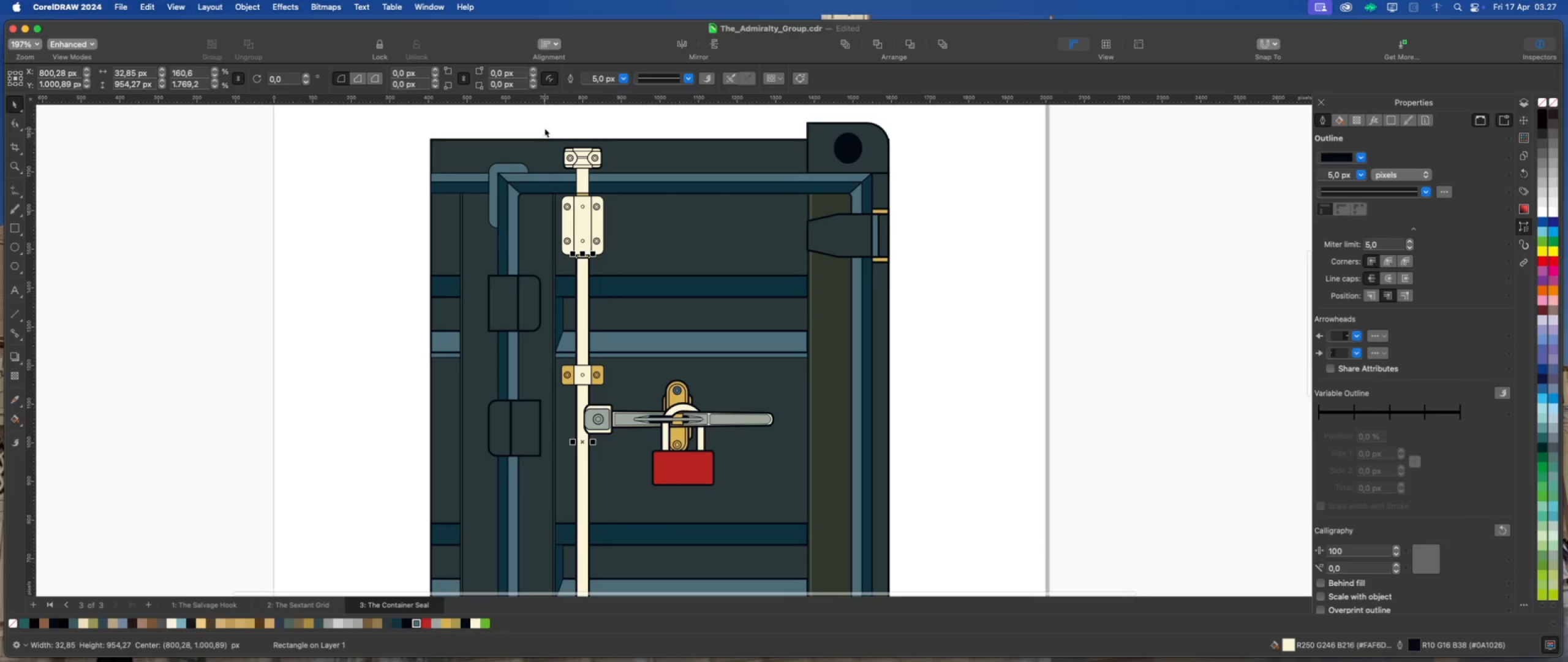 
left_click_drag(start_coordinate=[546, 121], to_coordinate=[625, 260])
 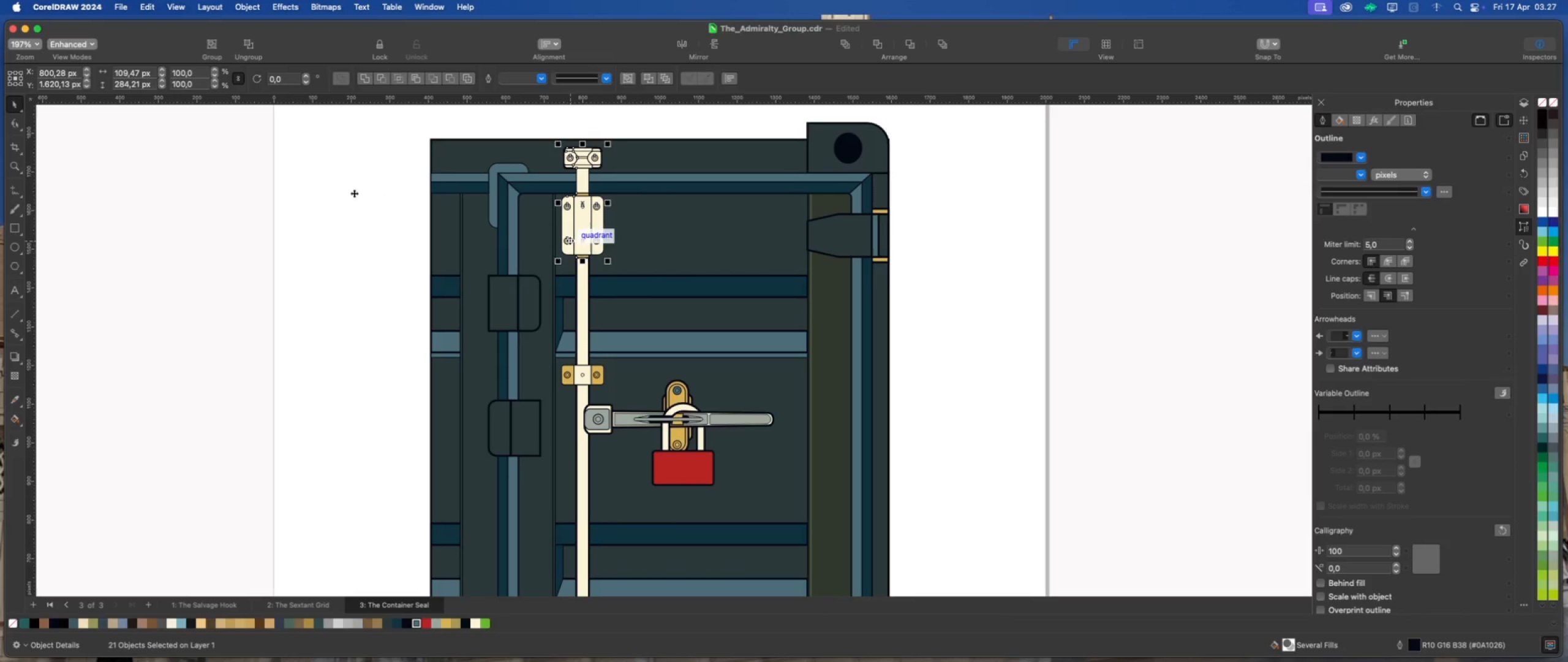 
left_click([354, 193])
 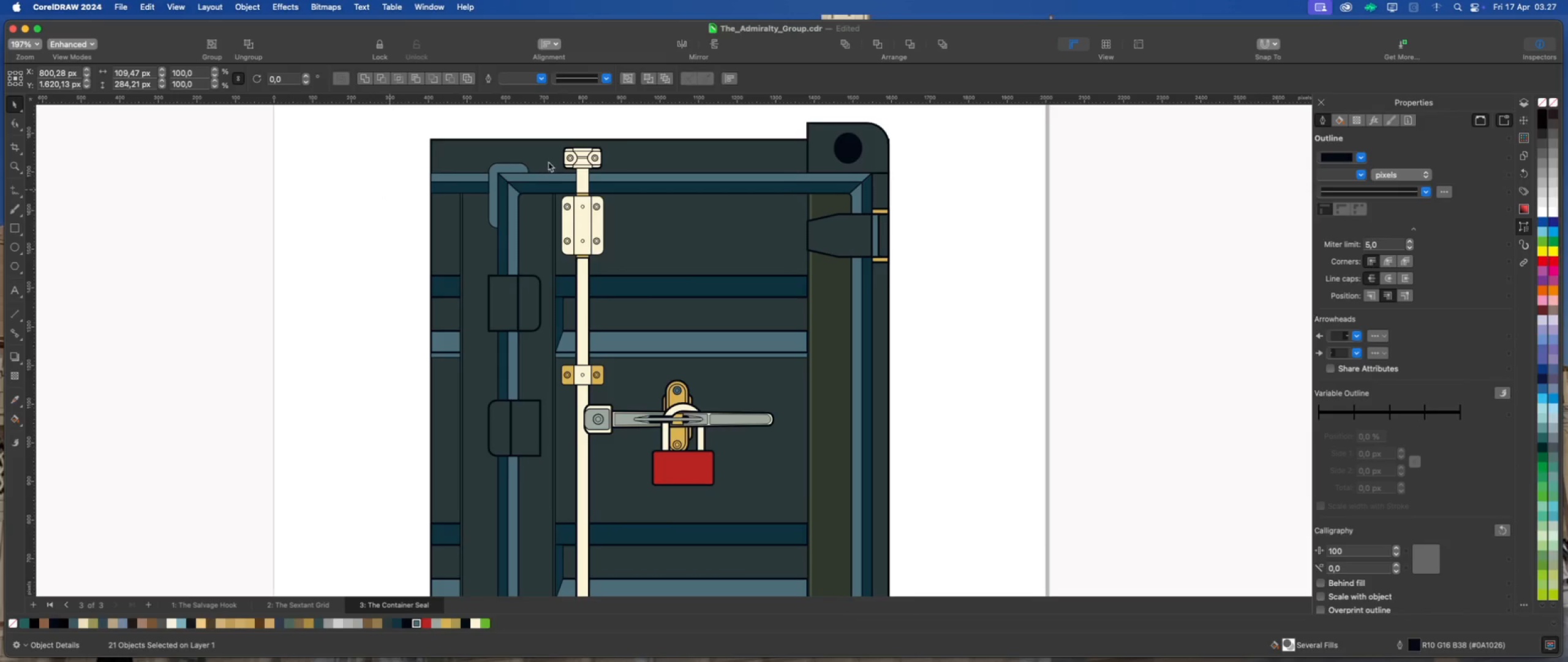 
scroll: coordinate [570, 162], scroll_direction: up, amount: 4.0
 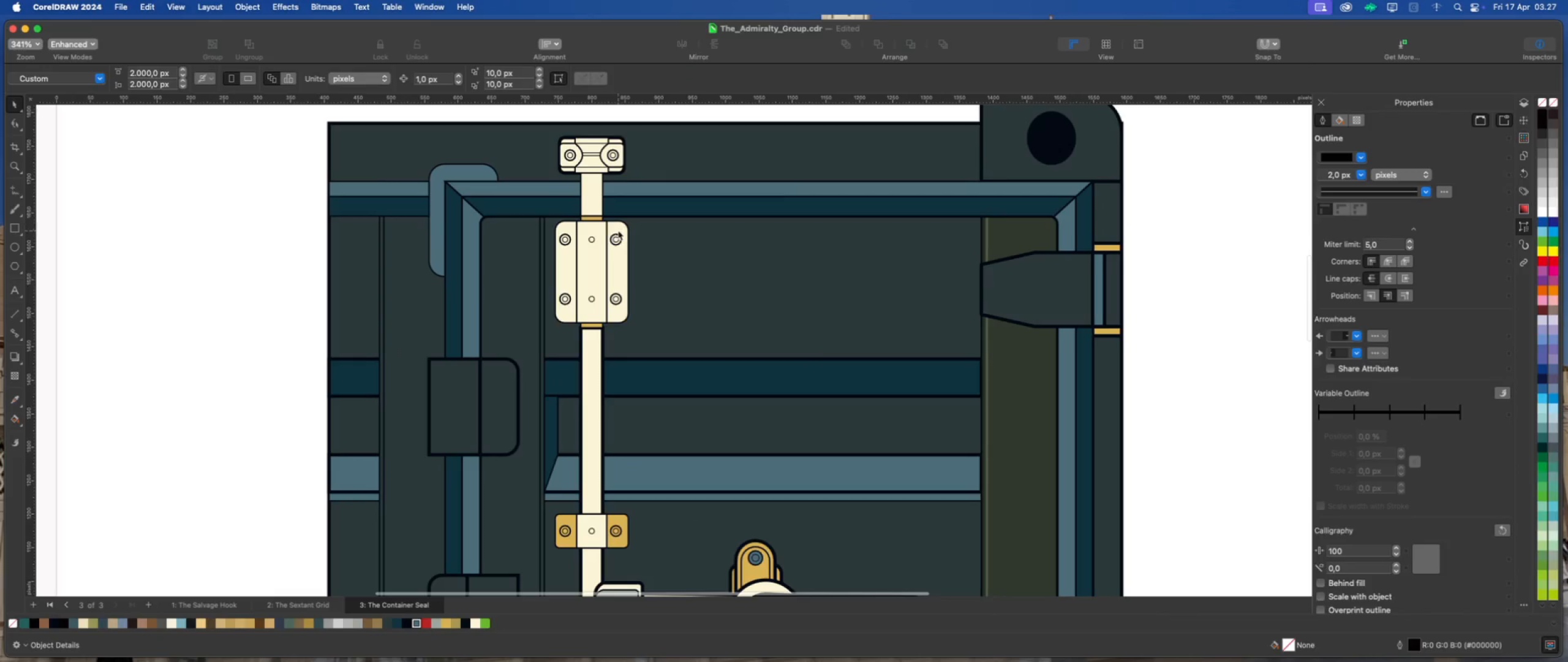 
left_click([619, 229])
 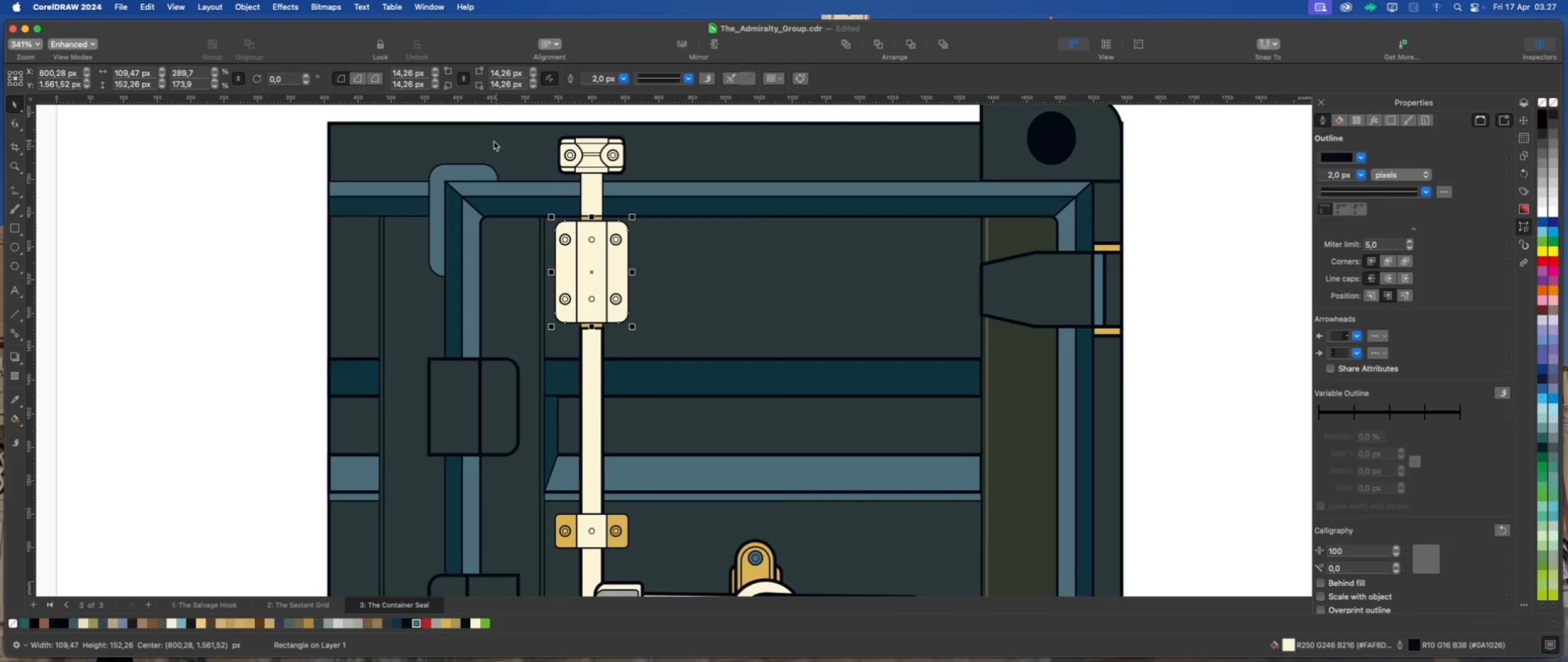 
left_click([625, 78])
 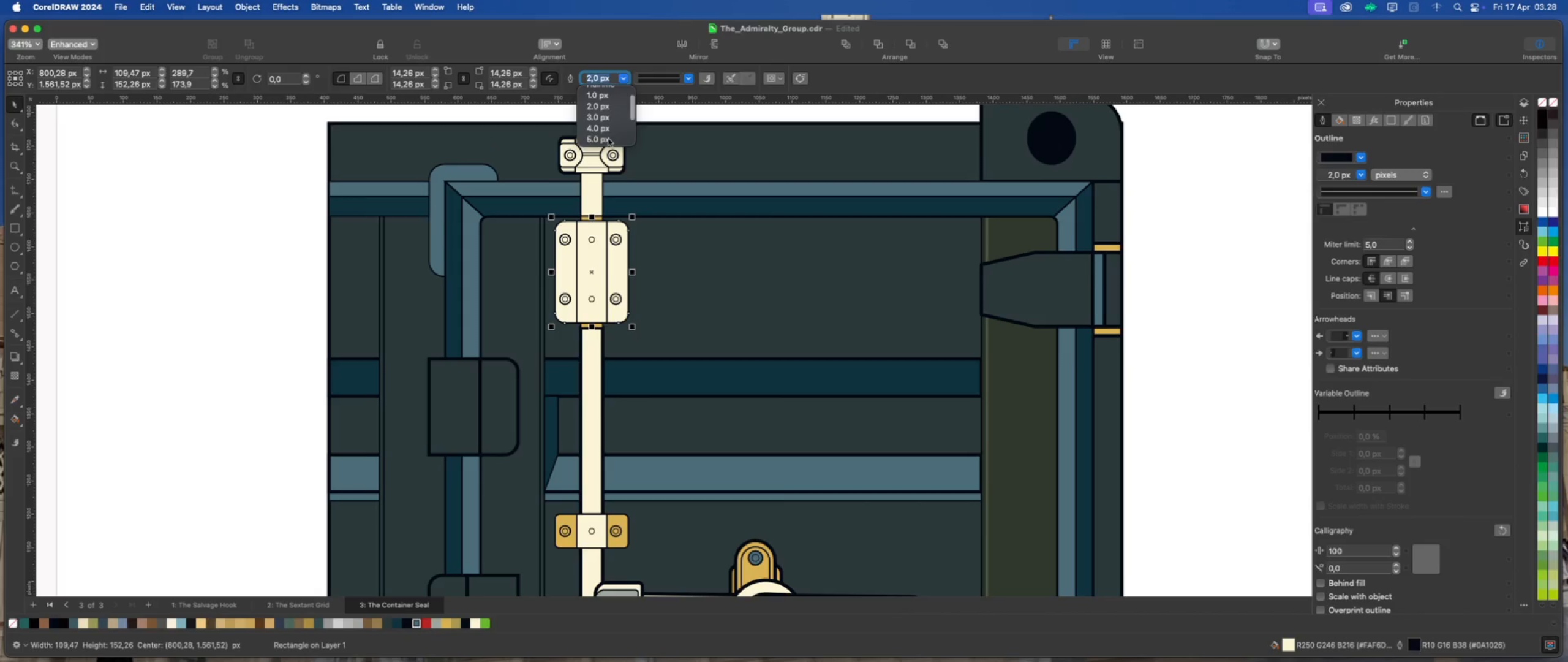 
left_click([608, 141])
 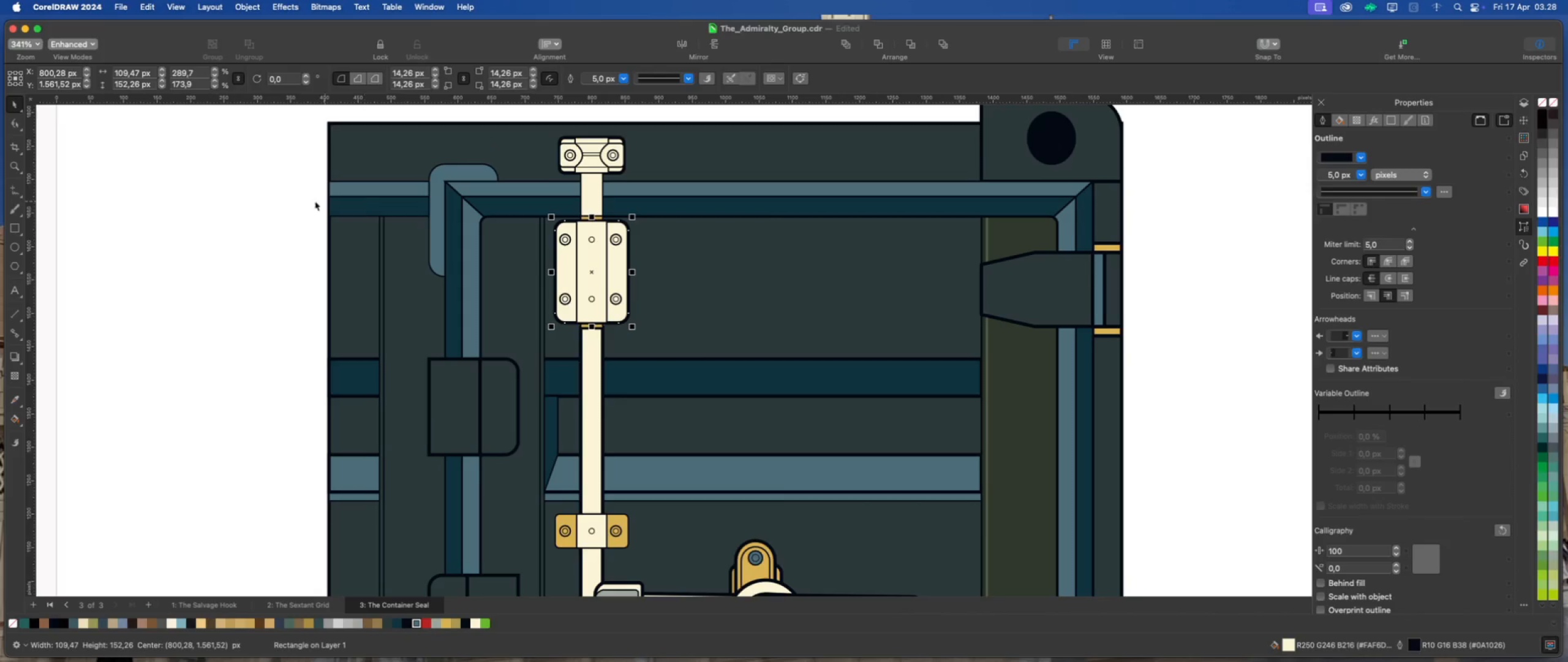 
left_click([273, 201])
 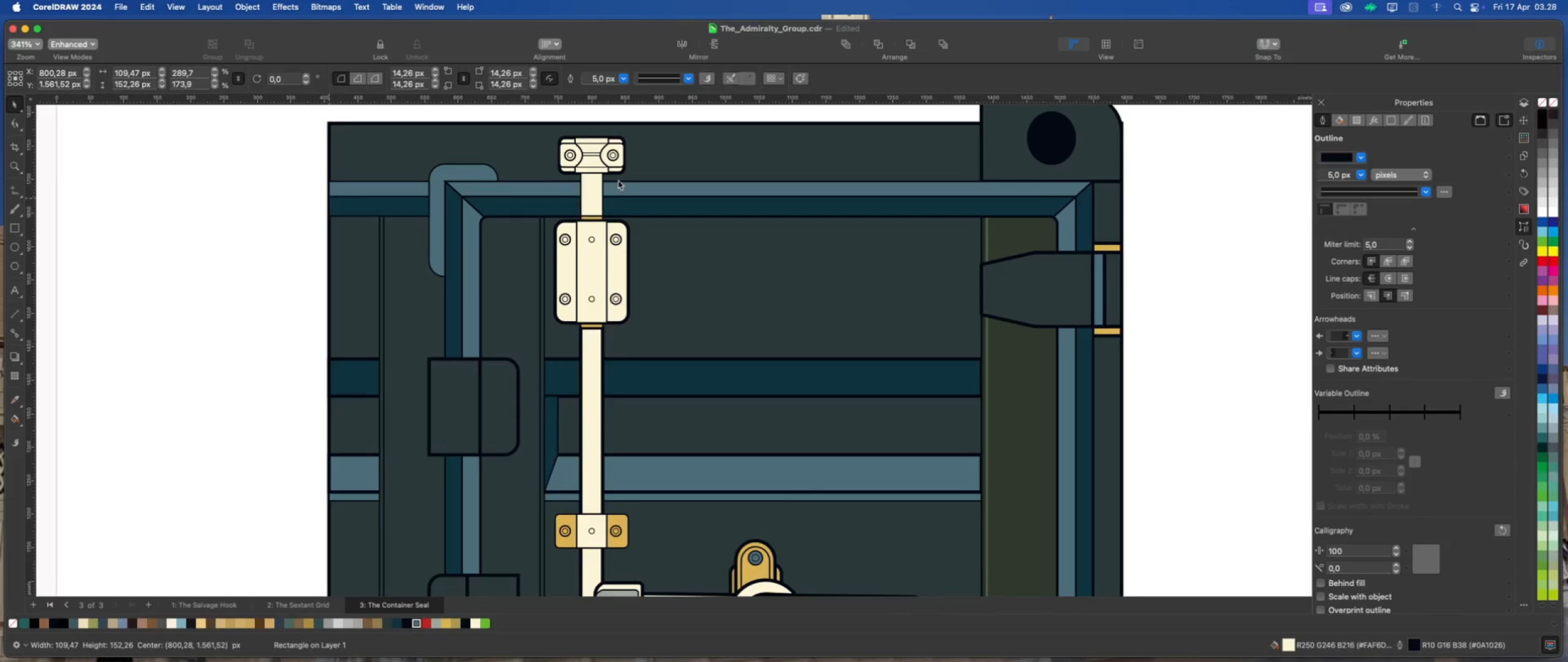 
scroll: coordinate [620, 180], scroll_direction: down, amount: 5.0
 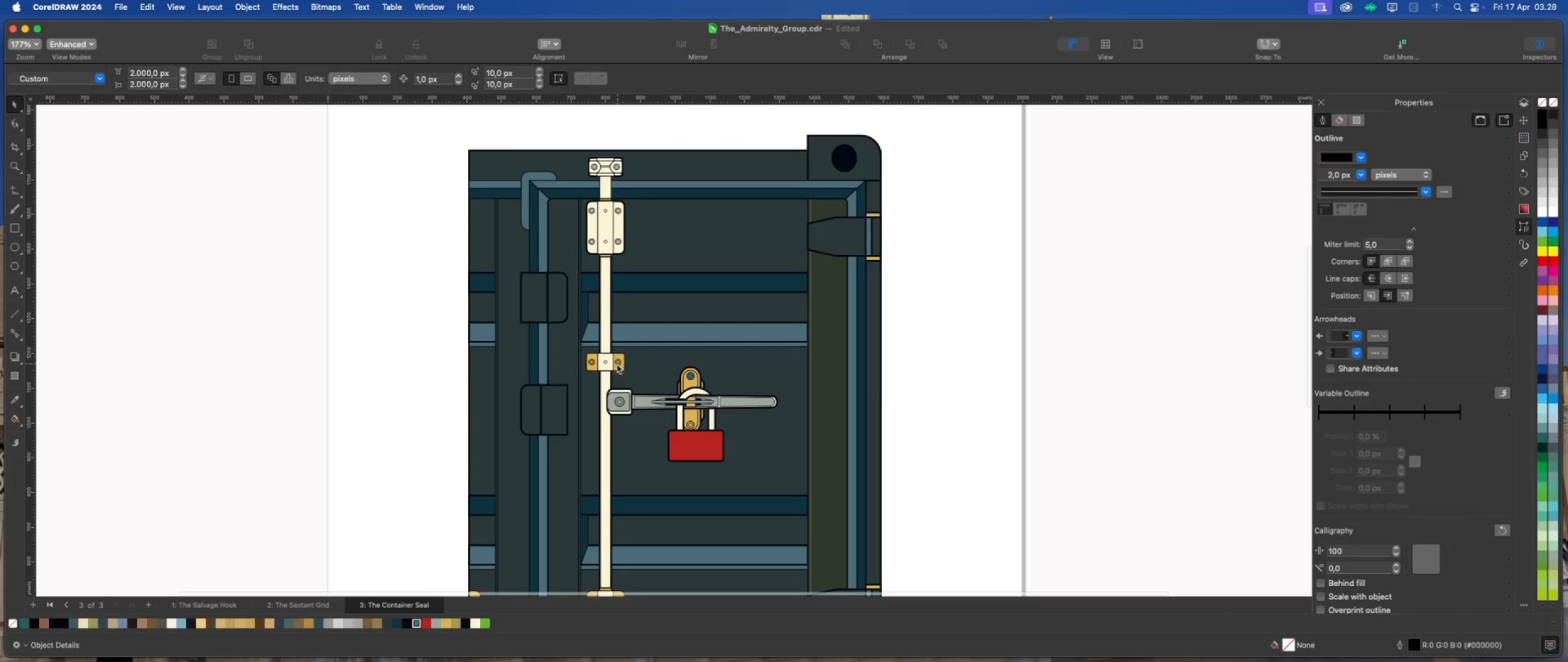 
scroll: coordinate [613, 374], scroll_direction: up, amount: 6.0
 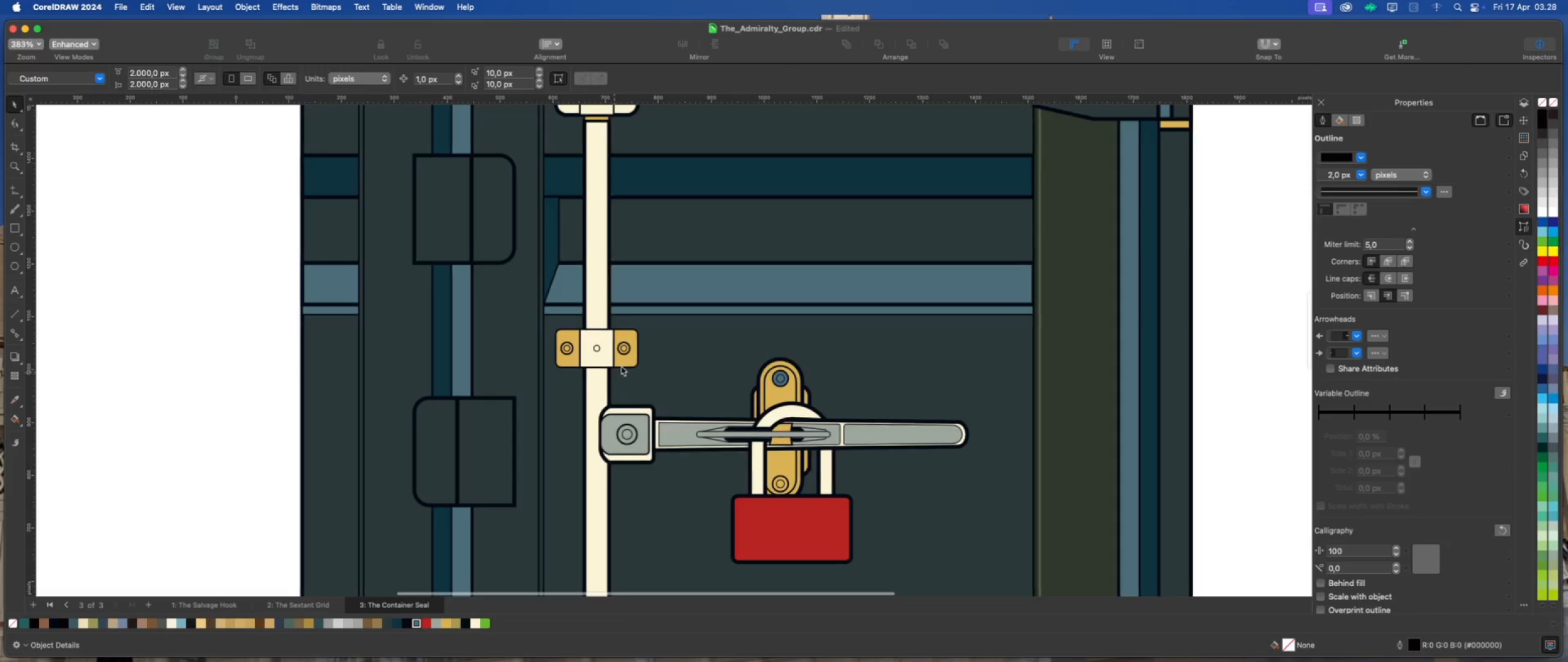 
left_click([621, 366])
 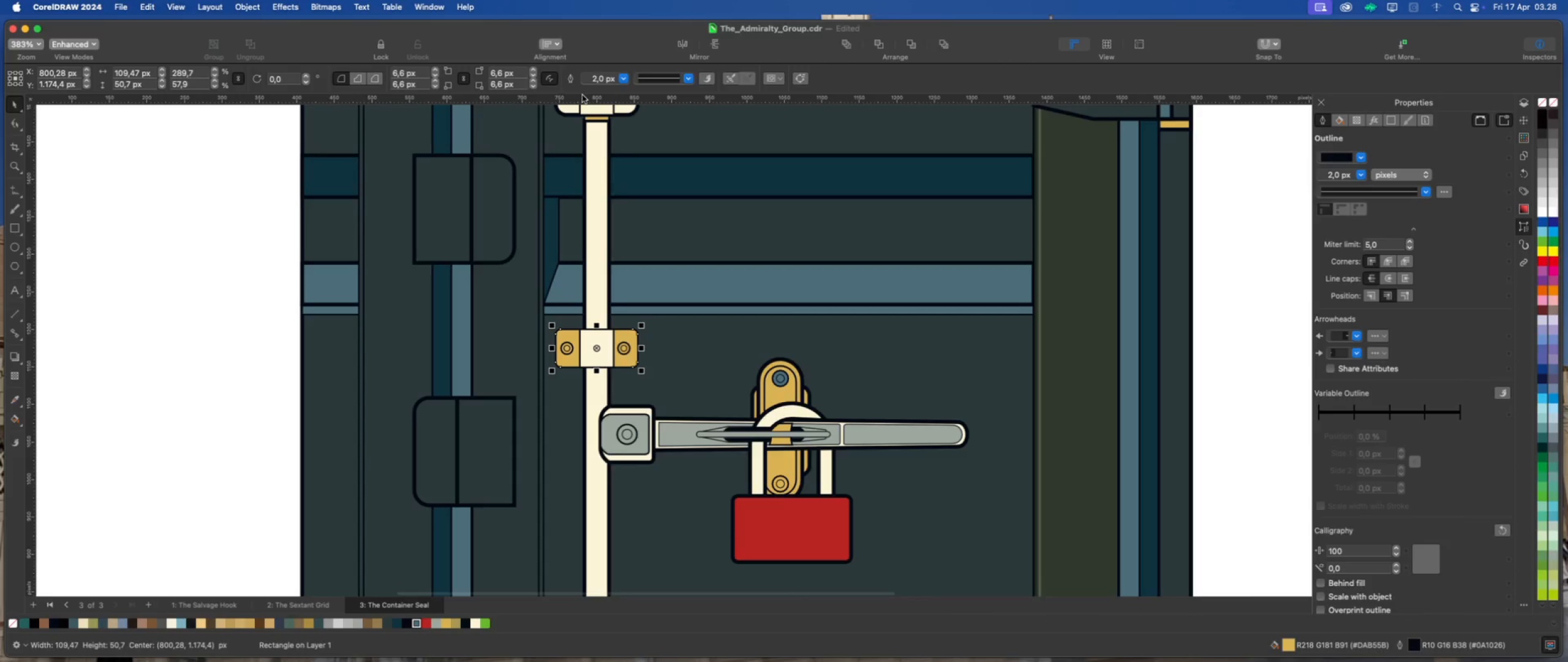 
left_click([626, 80])
 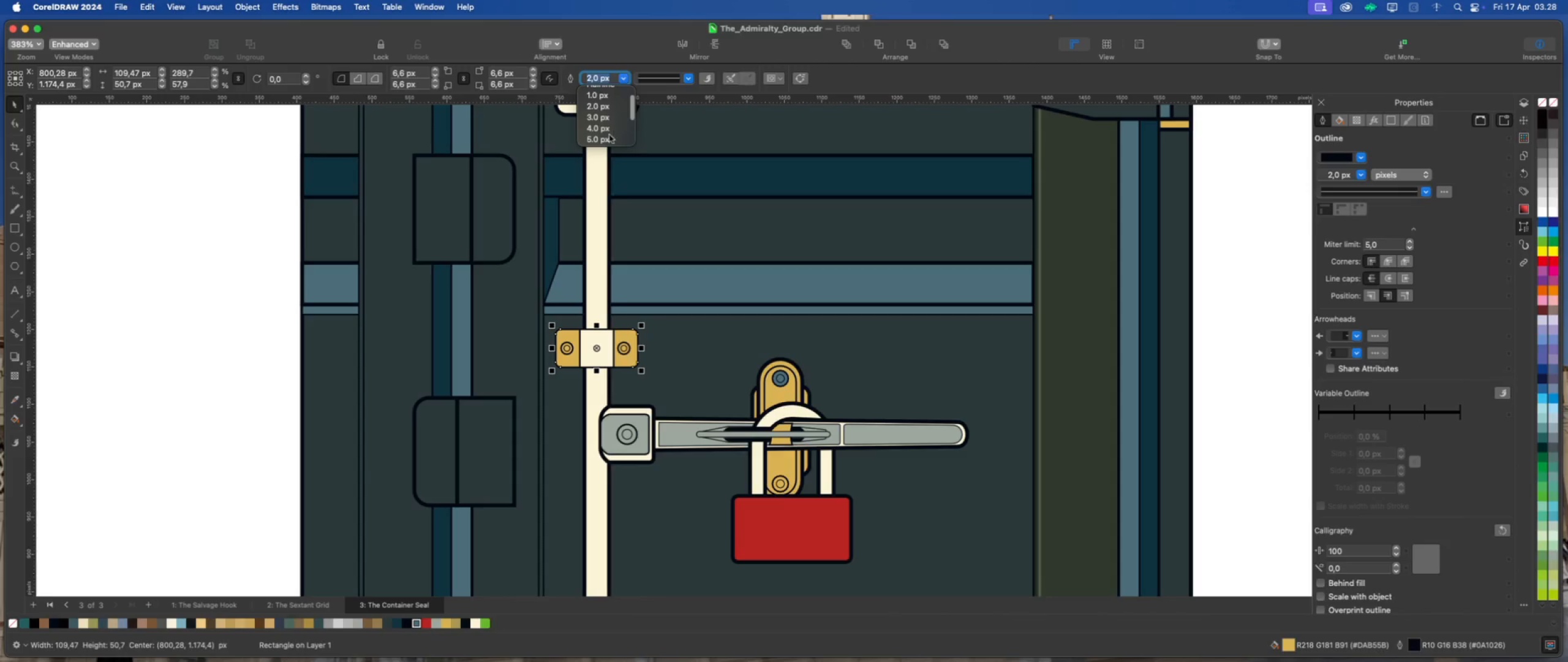 
left_click([607, 139])
 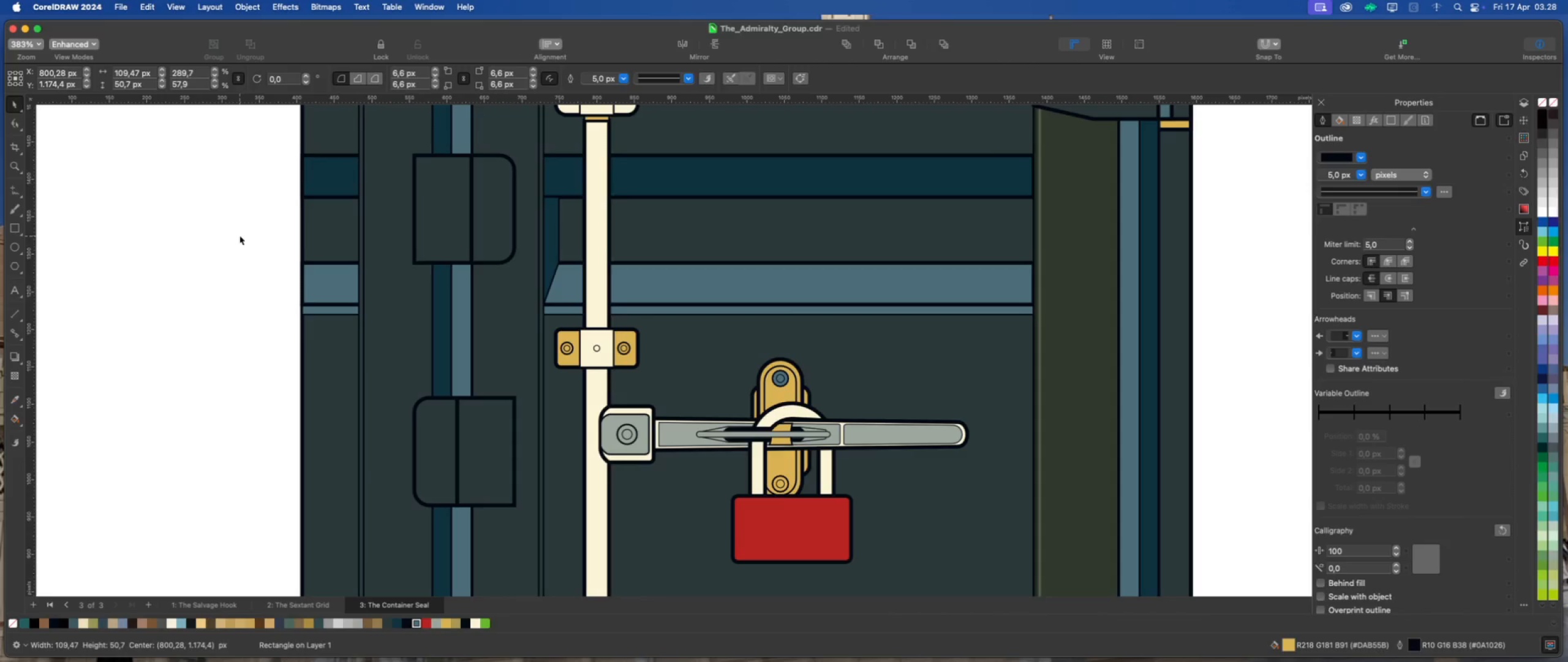 
scroll: coordinate [548, 188], scroll_direction: down, amount: 7.0
 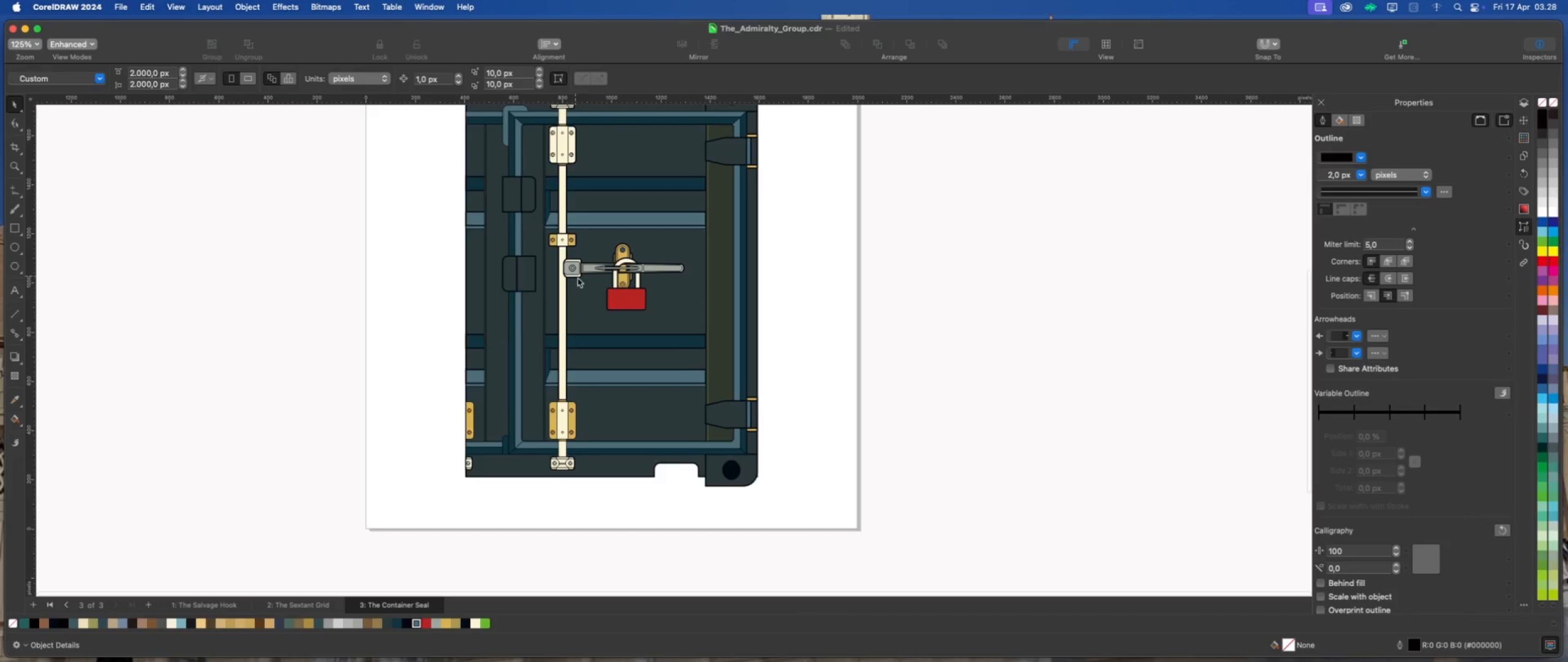 
scroll: coordinate [578, 280], scroll_direction: up, amount: 3.0
 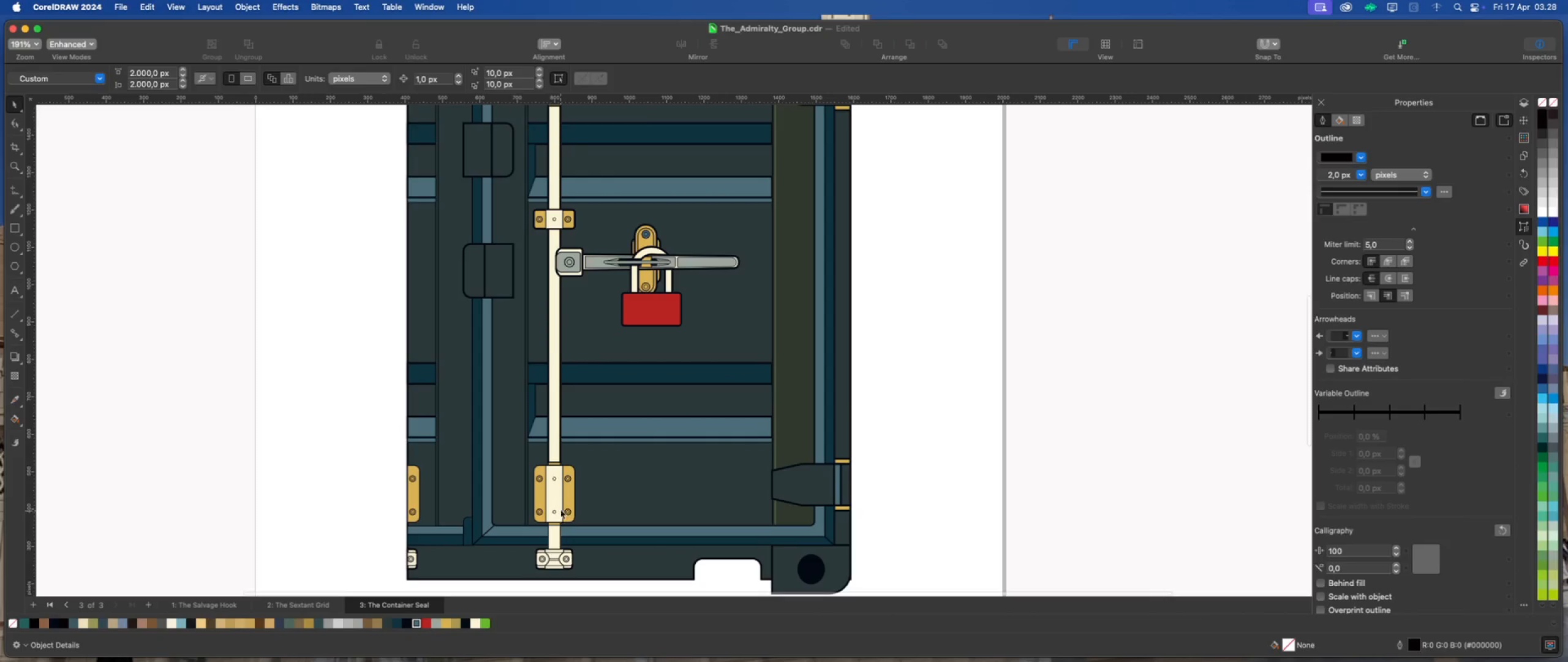 
left_click([567, 498])
 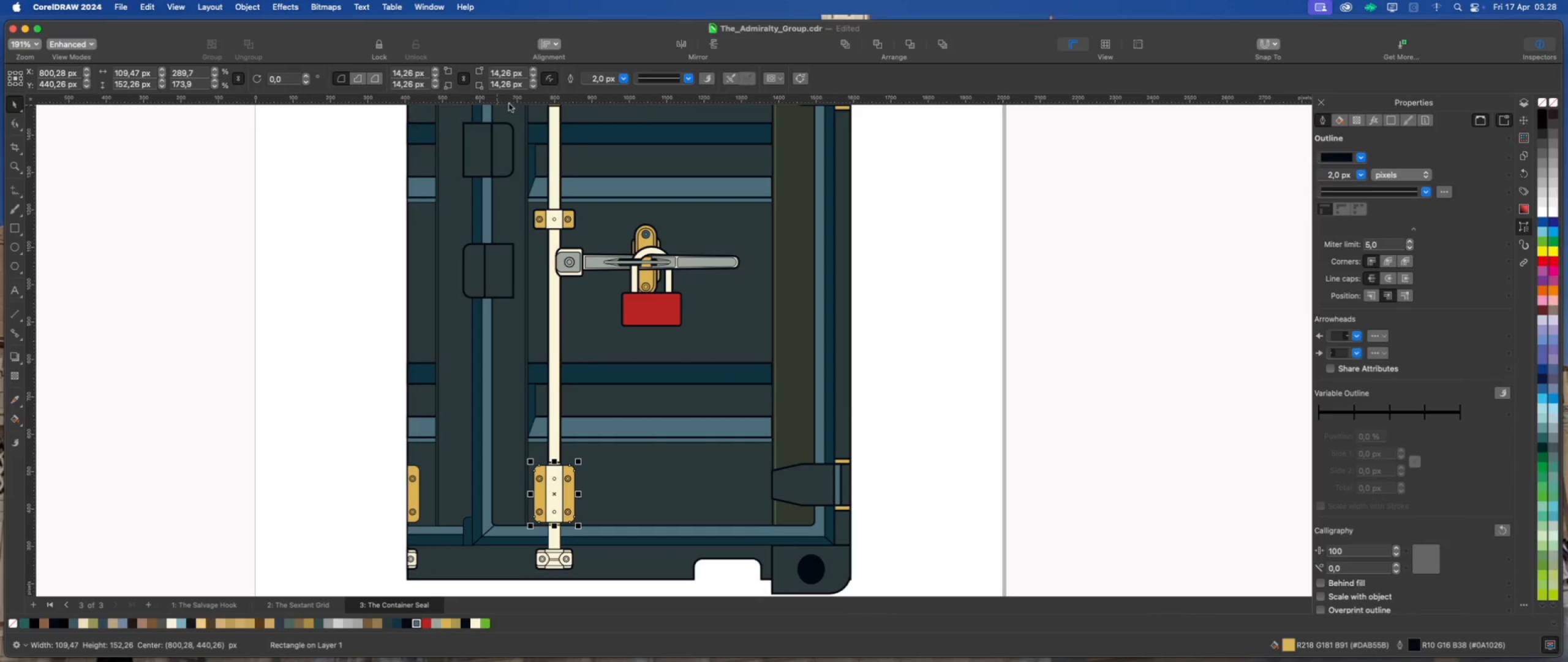 
left_click([622, 82])
 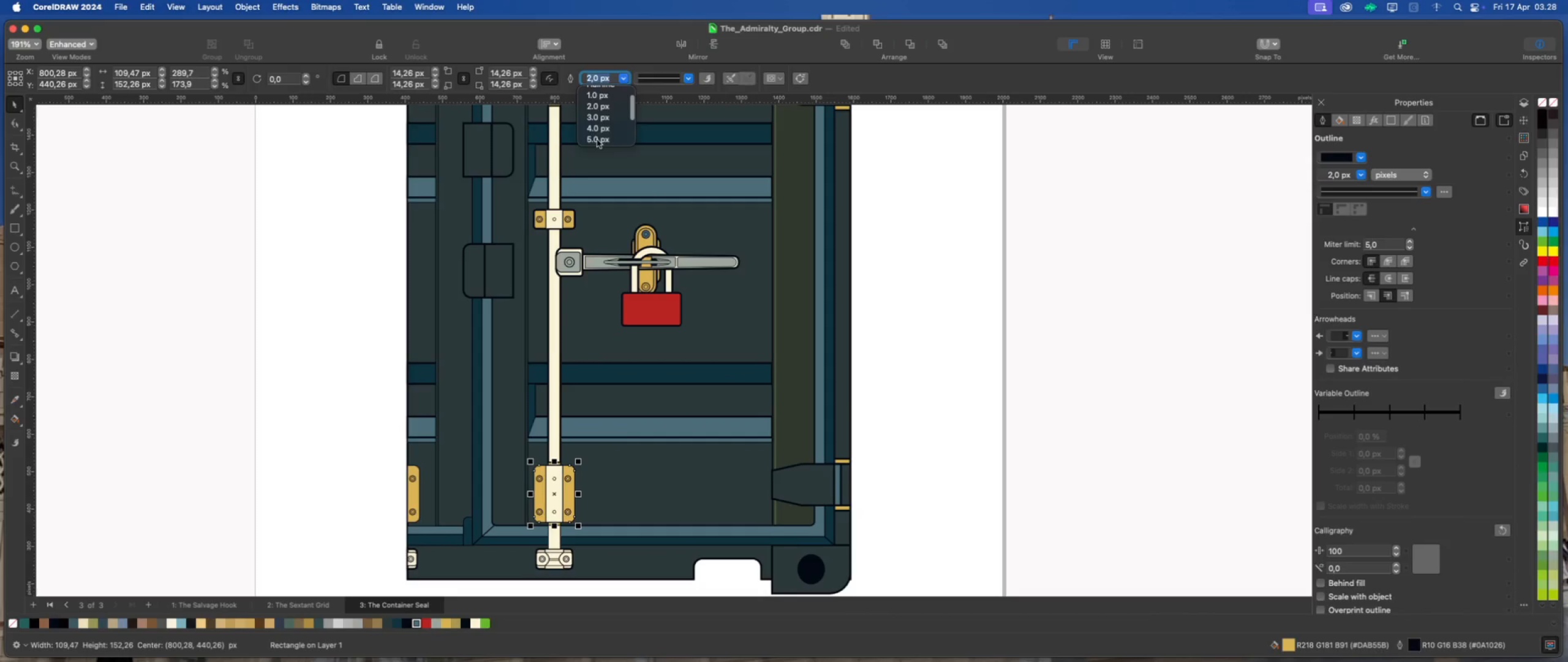 
left_click([597, 141])
 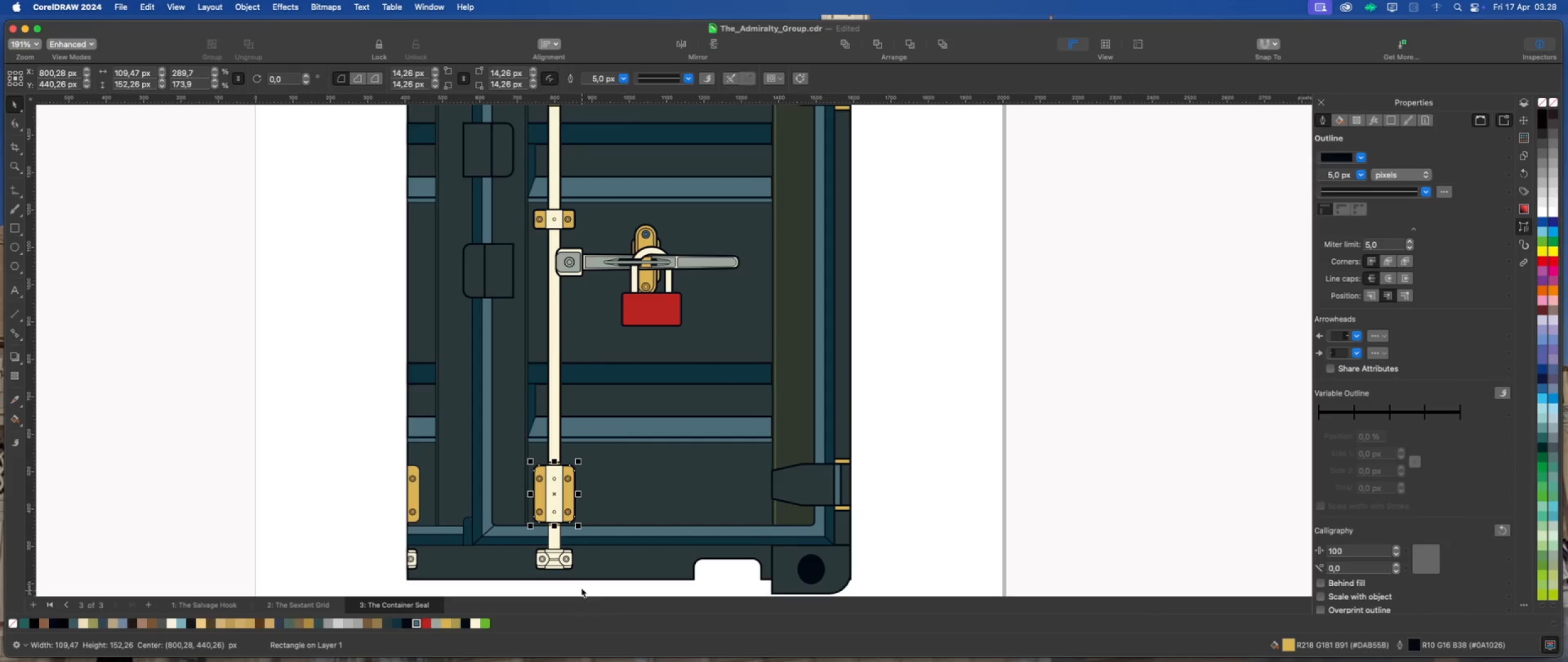 
scroll: coordinate [490, 573], scroll_direction: up, amount: 2.0
 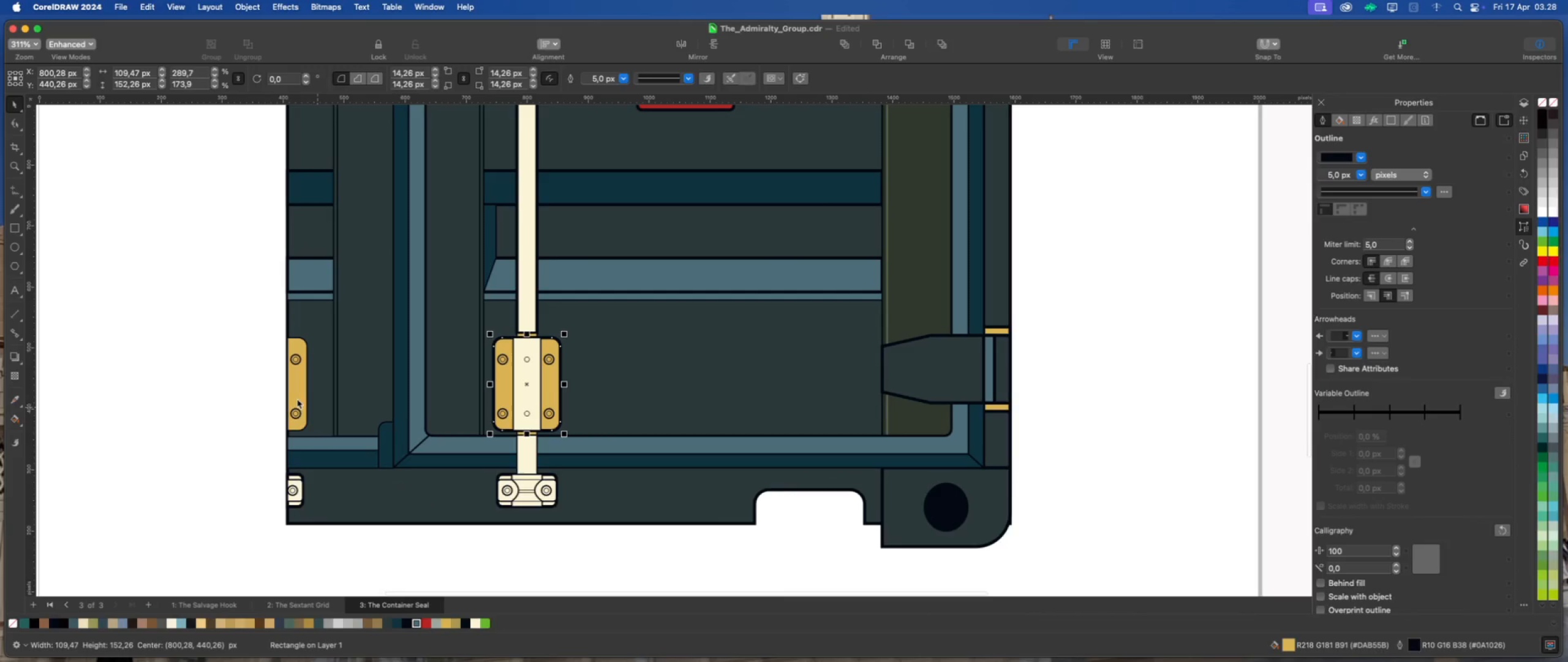 
left_click([293, 397])
 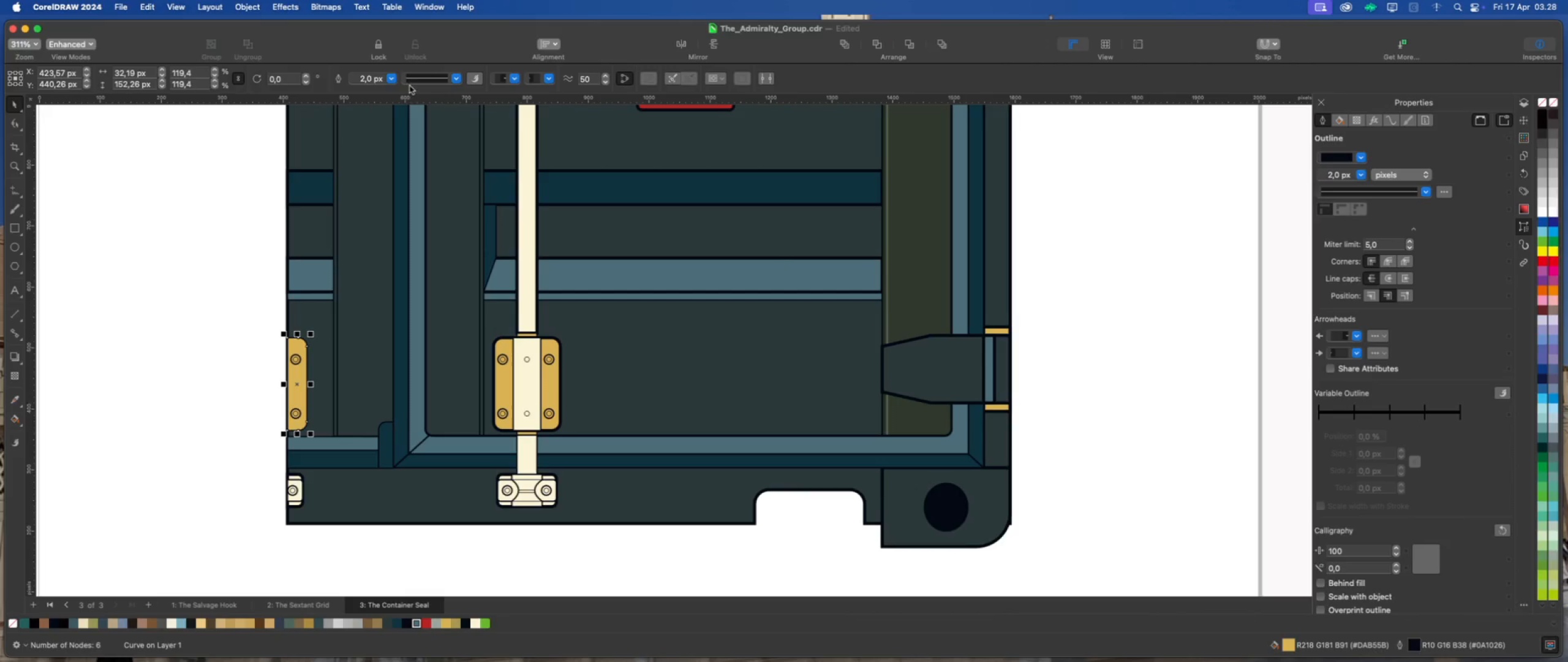 
left_click([393, 78])
 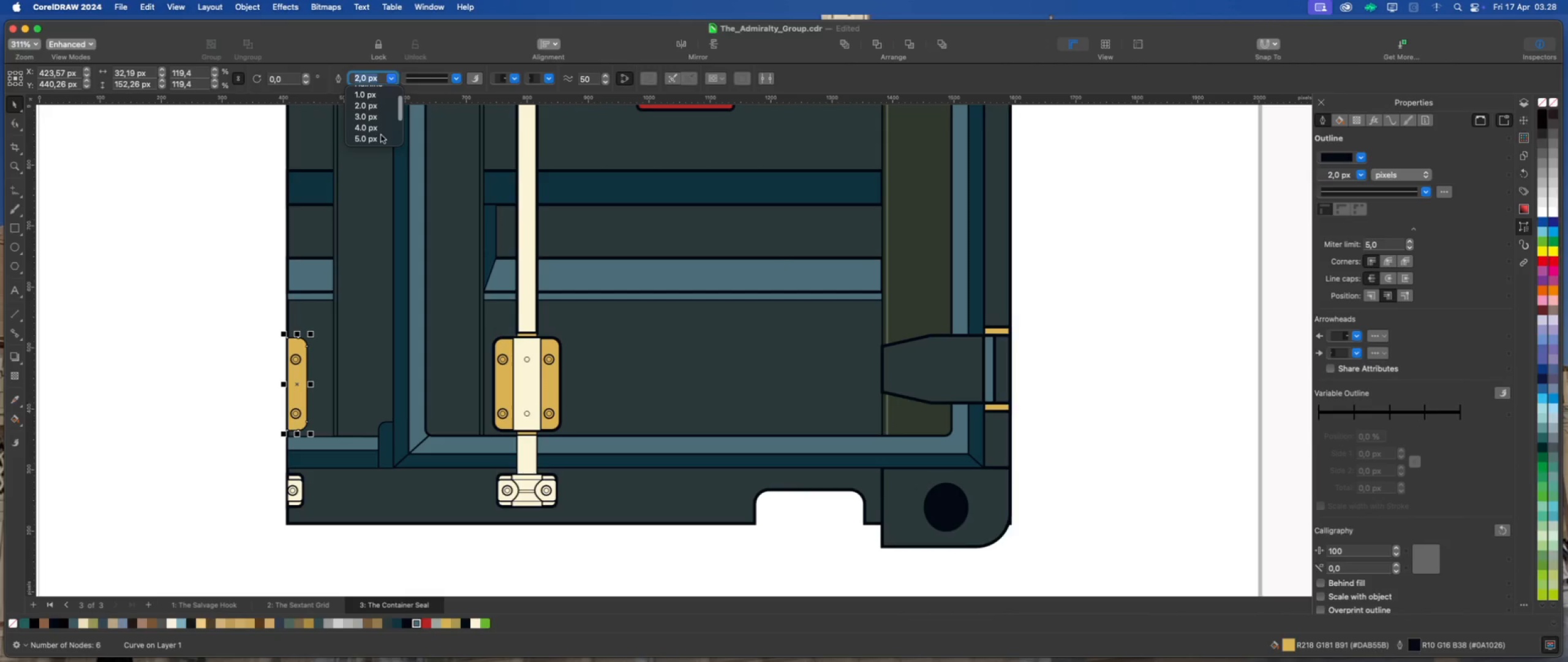 
left_click([381, 135])
 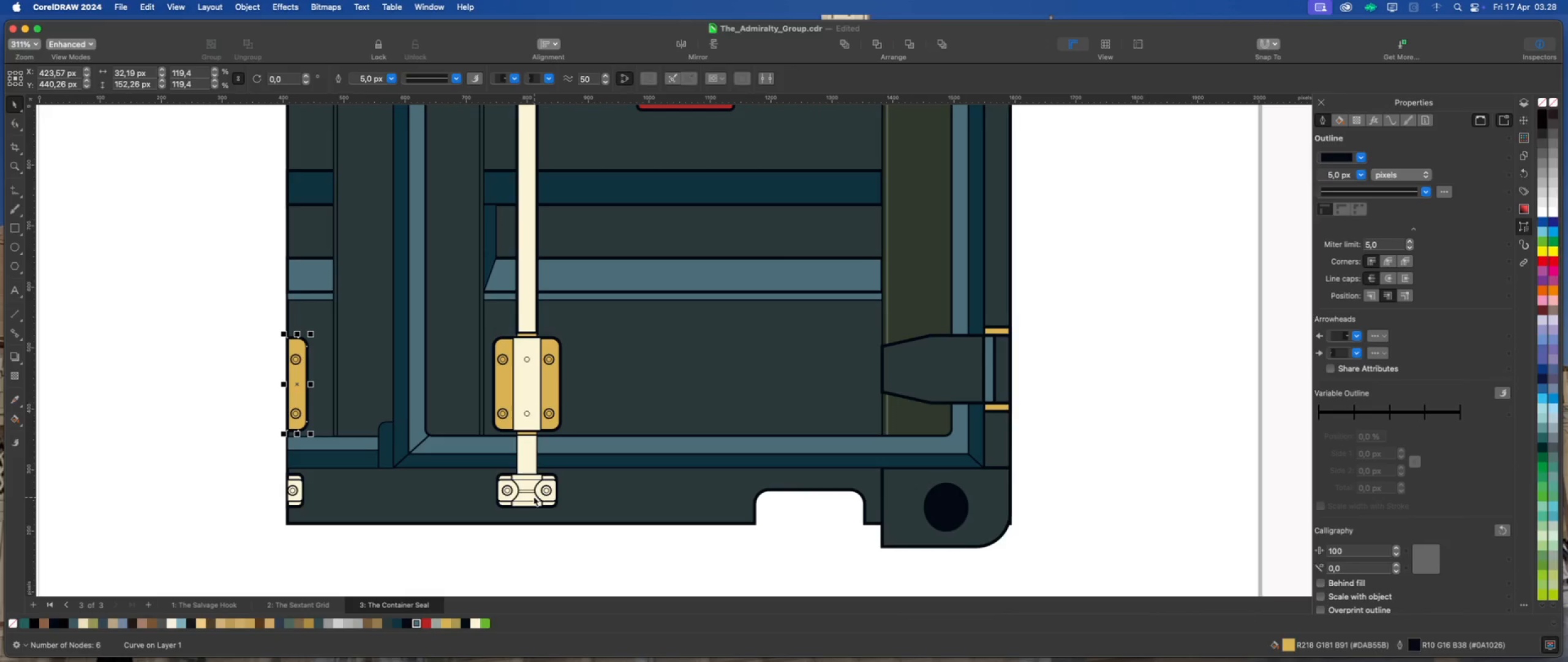 
scroll: coordinate [514, 485], scroll_direction: down, amount: 7.0
 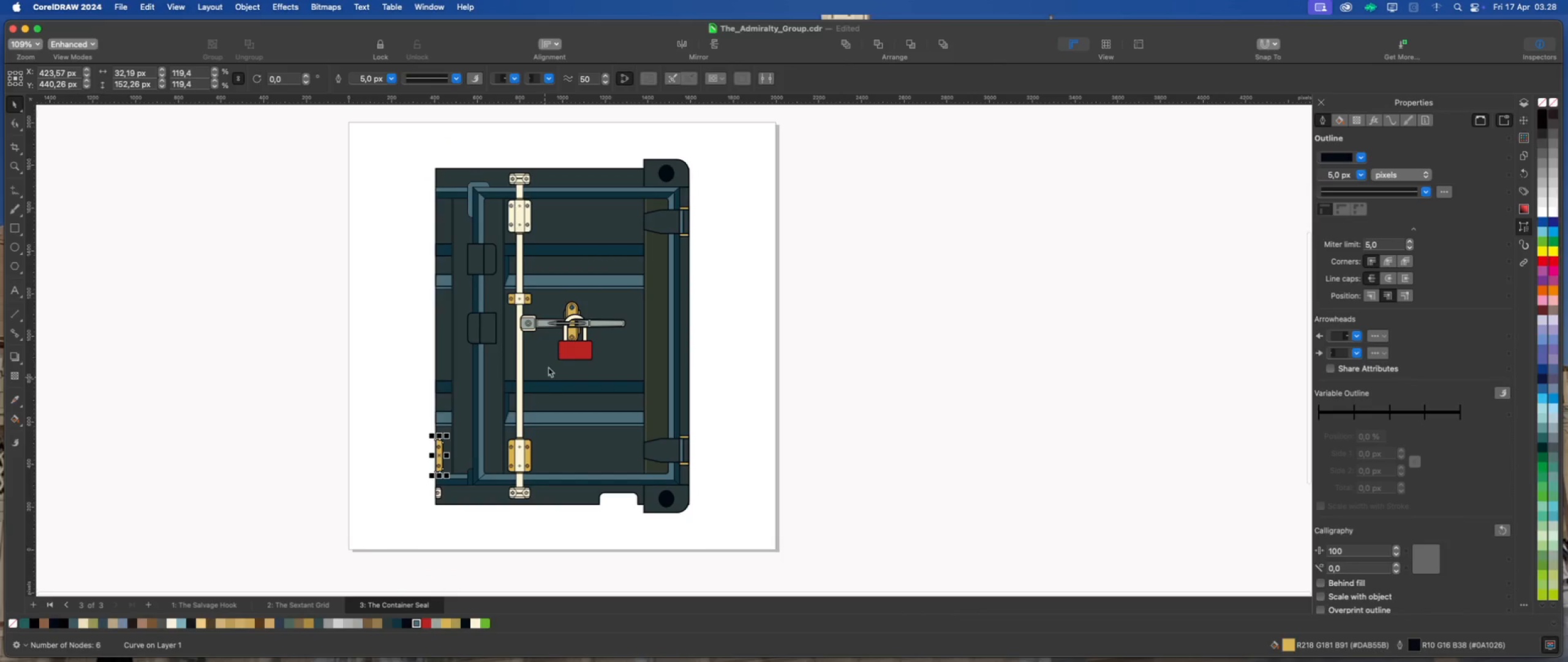 
left_click([797, 384])
 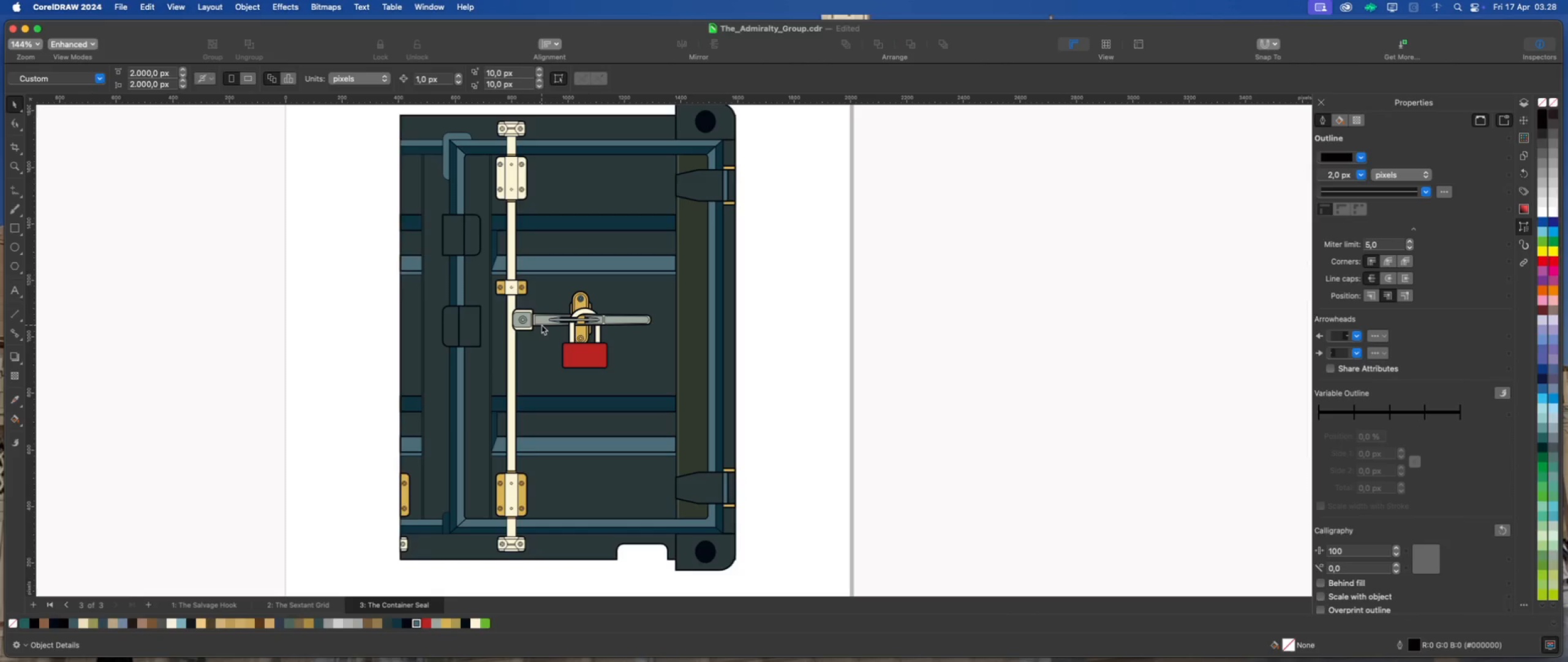 
scroll: coordinate [541, 325], scroll_direction: up, amount: 8.0
 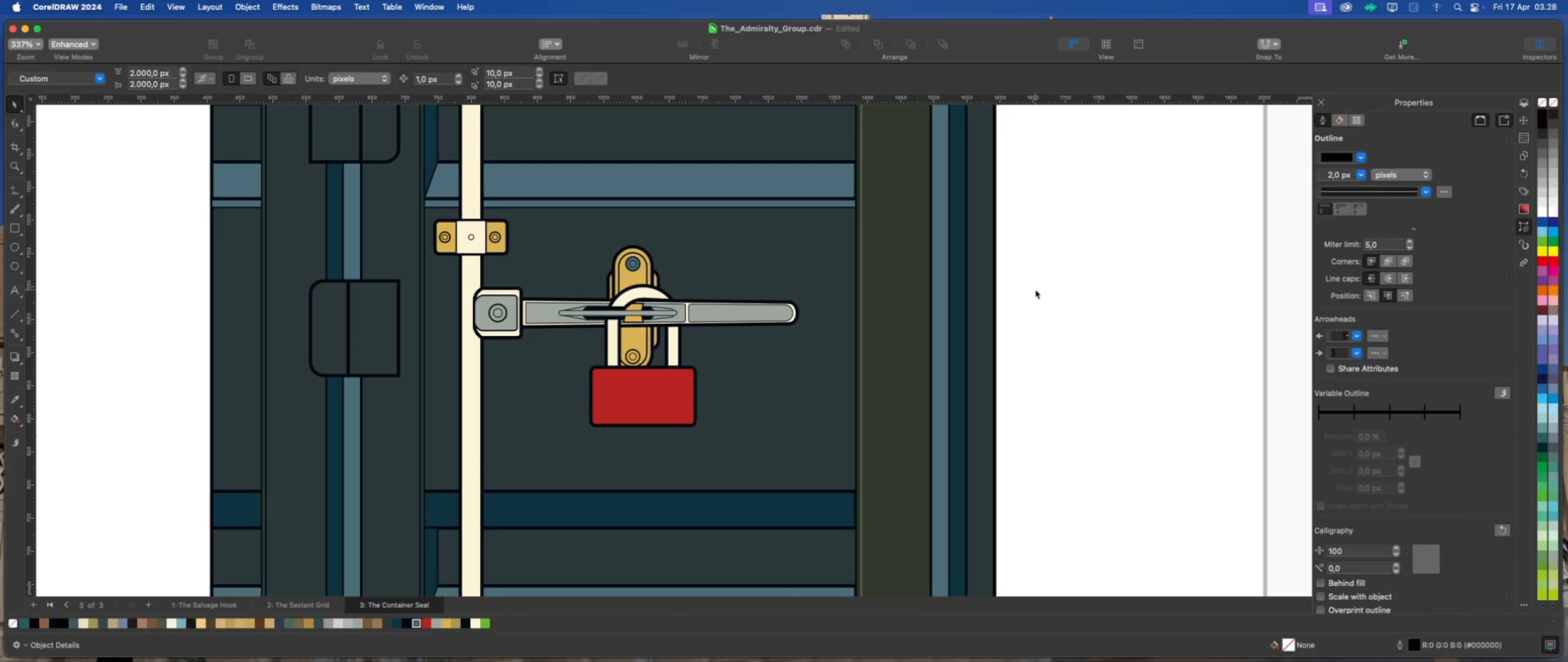 
wait(5.09)
 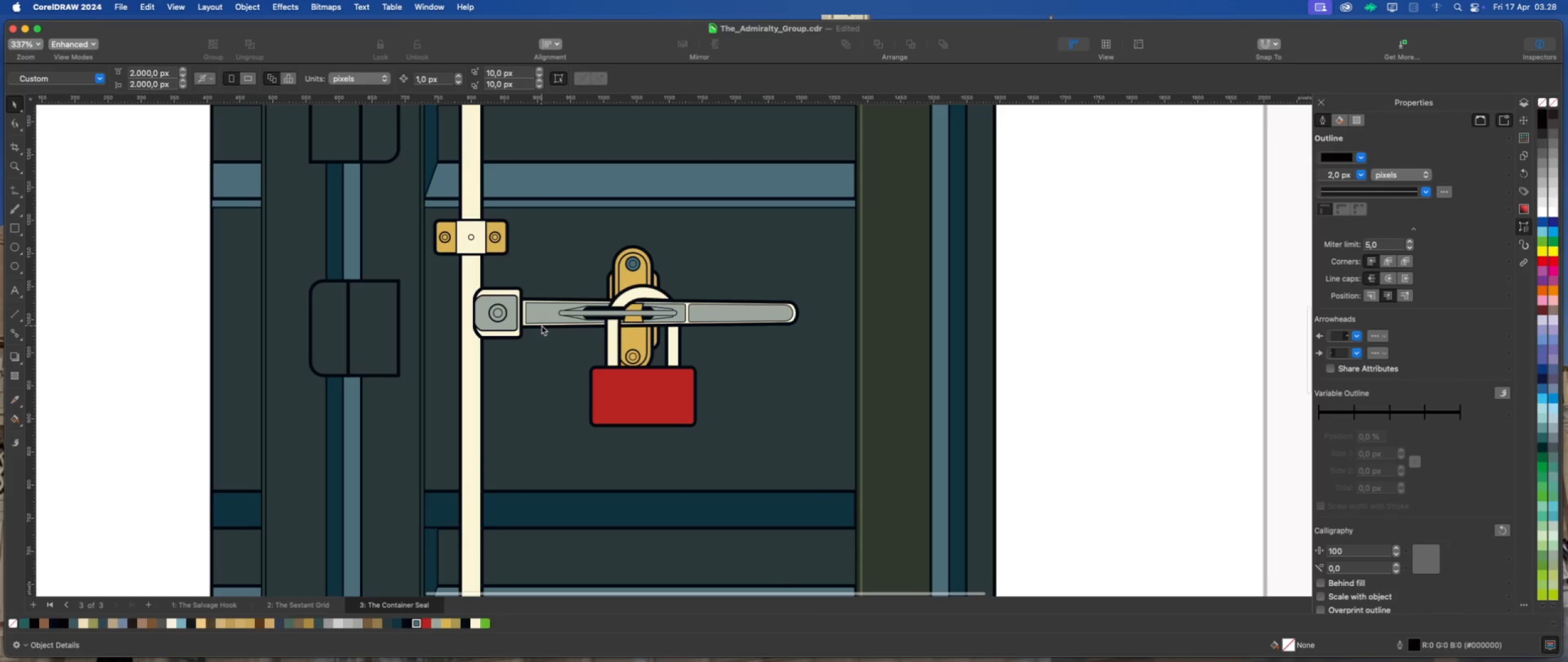 
left_click_drag(start_coordinate=[1036, 296], to_coordinate=[451, 335])
 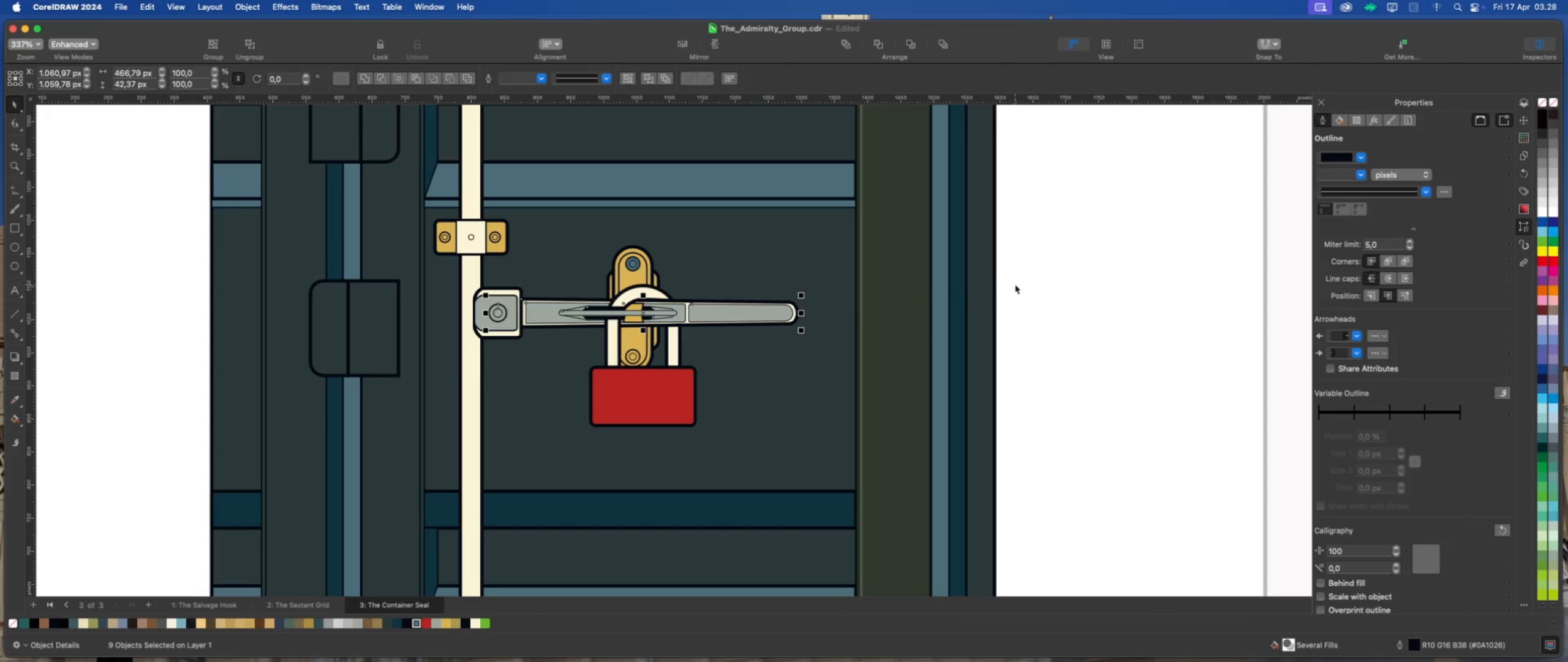 
left_click_drag(start_coordinate=[1016, 284], to_coordinate=[456, 340])
 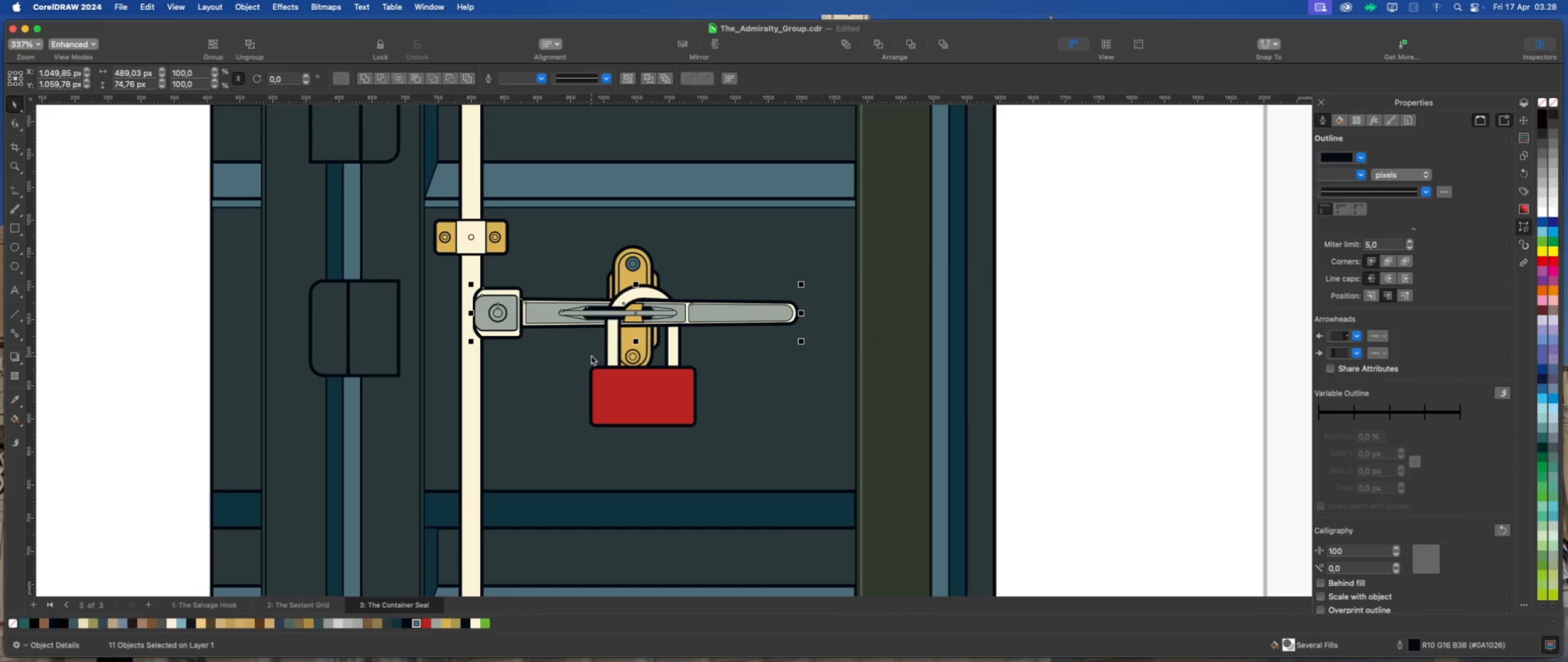 
scroll: coordinate [591, 355], scroll_direction: up, amount: 2.0
 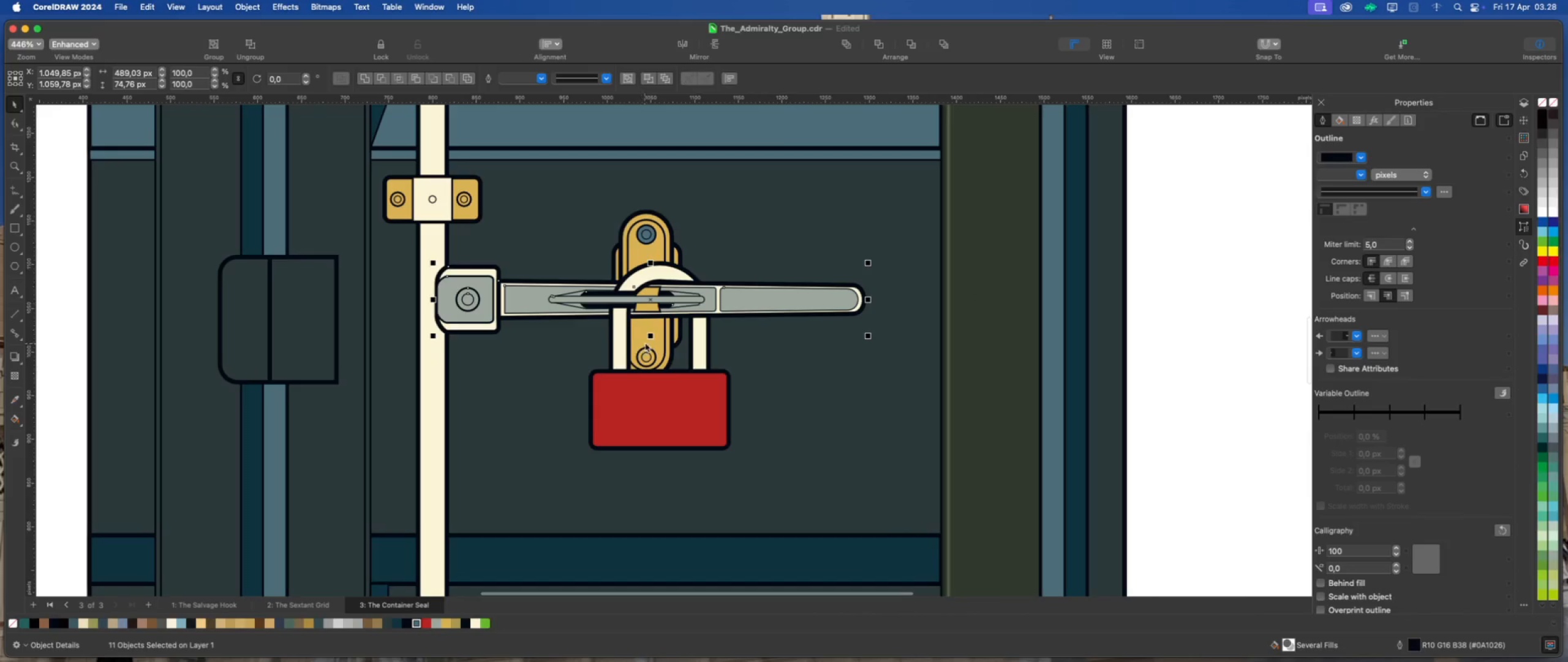 
left_click_drag(start_coordinate=[650, 335], to_coordinate=[647, 349])
 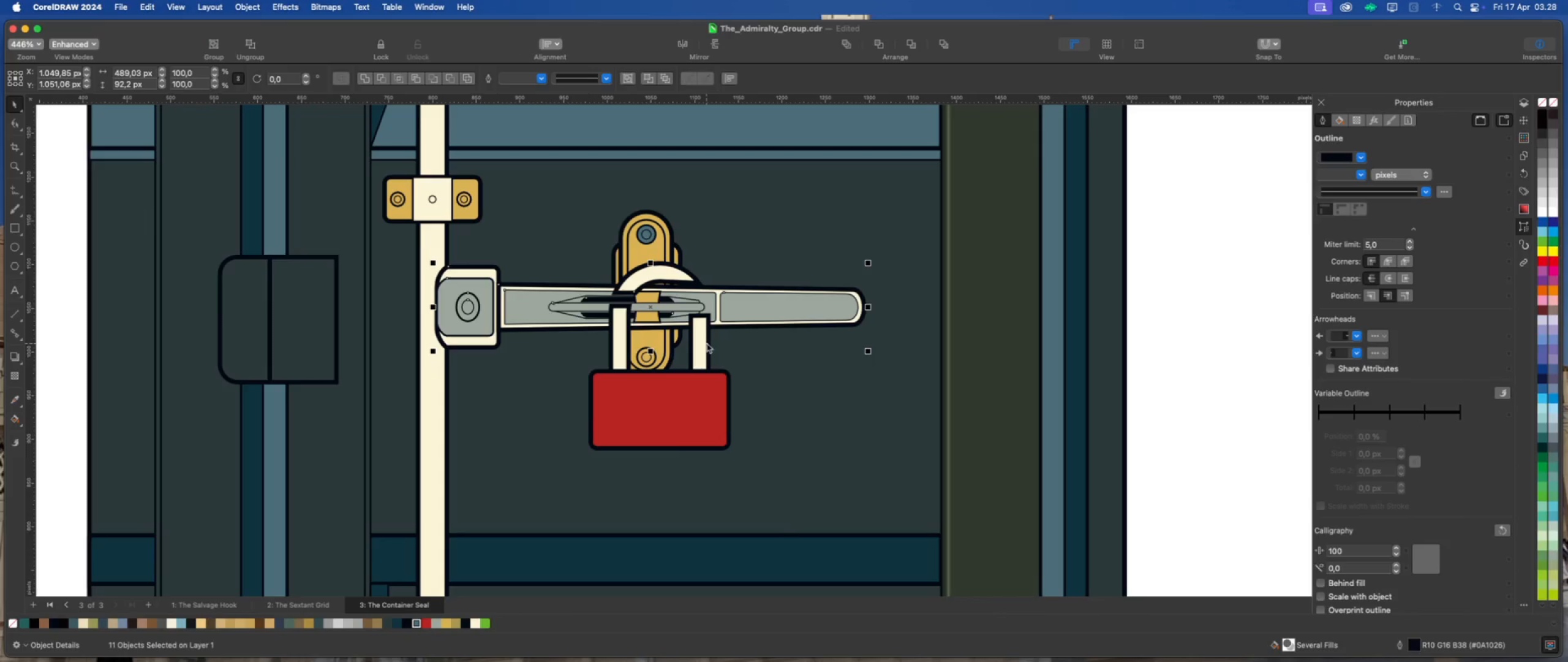 
left_click([699, 355])
 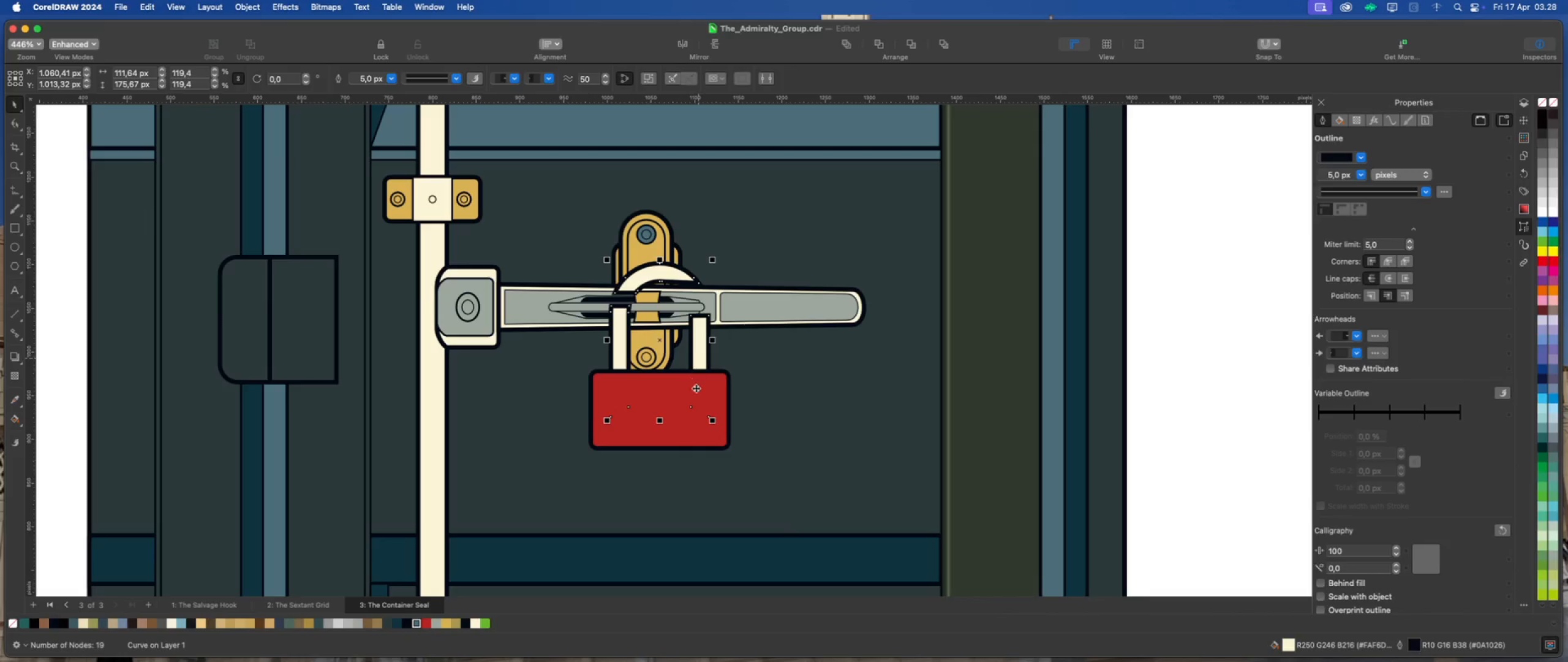 
hold_key(key=ShiftLeft, duration=1.7)
 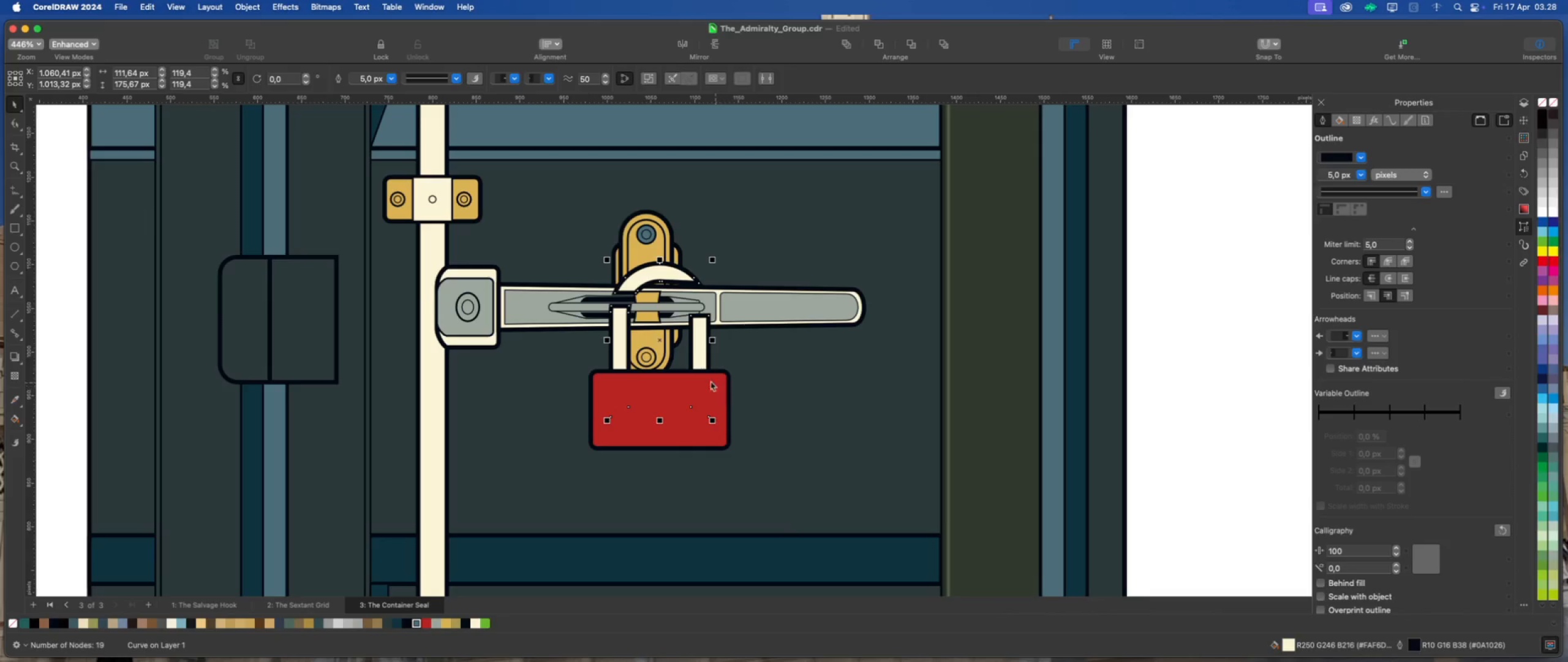 
scroll: coordinate [699, 377], scroll_direction: up, amount: 2.0
 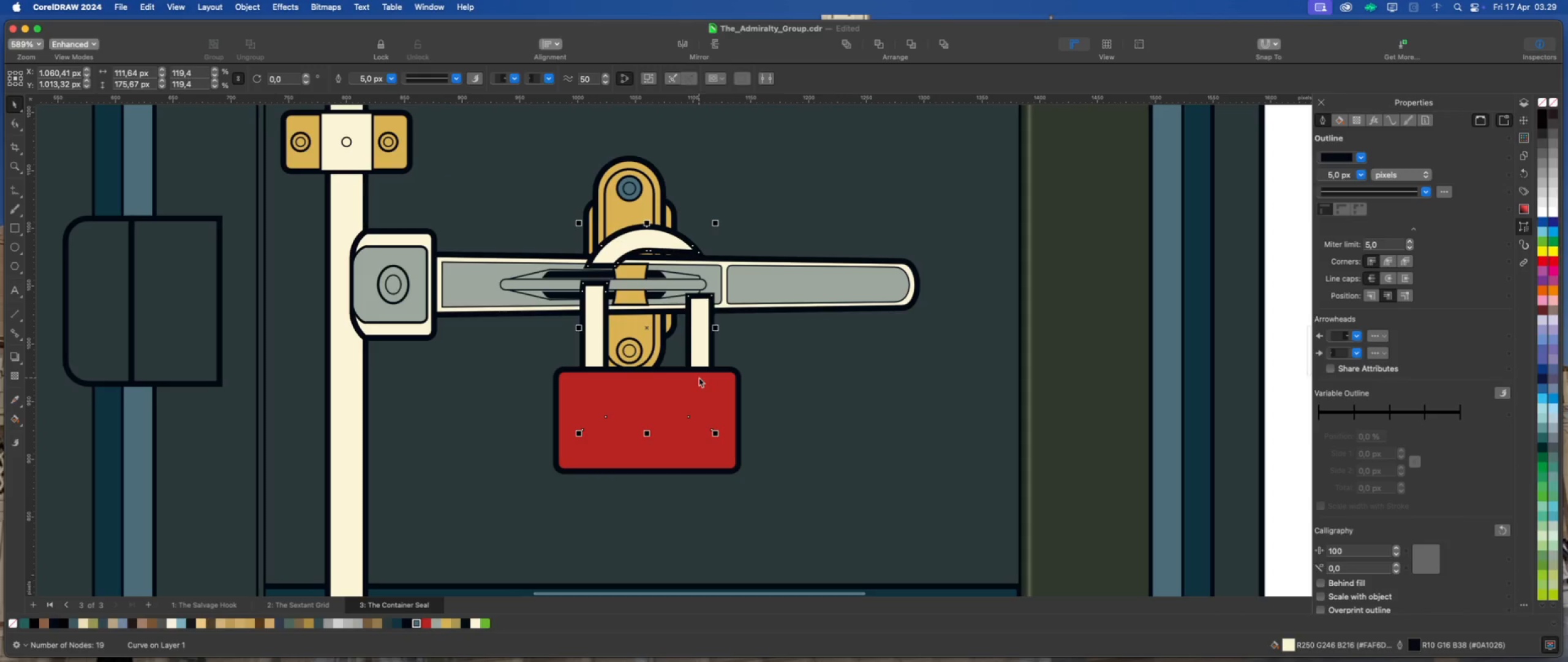 
key(ArrowDown)
 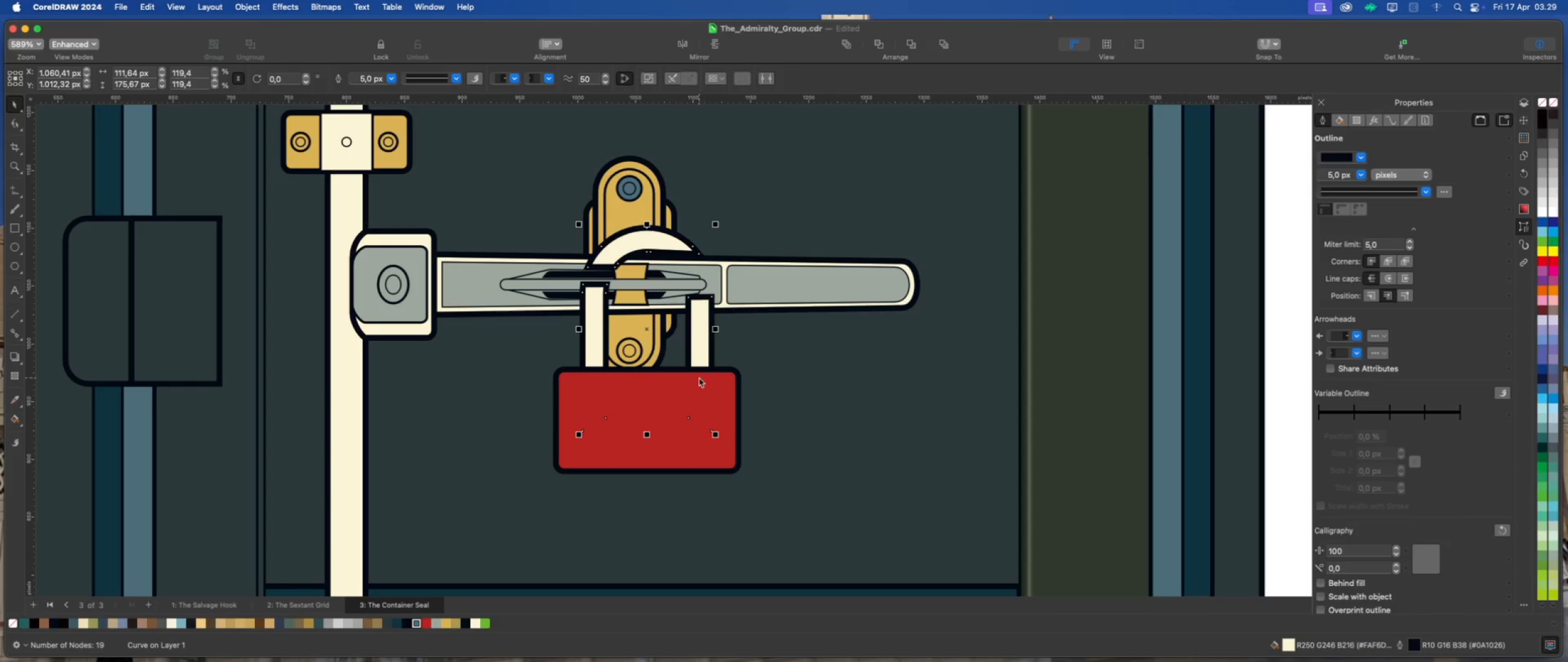 
key(ArrowDown)
 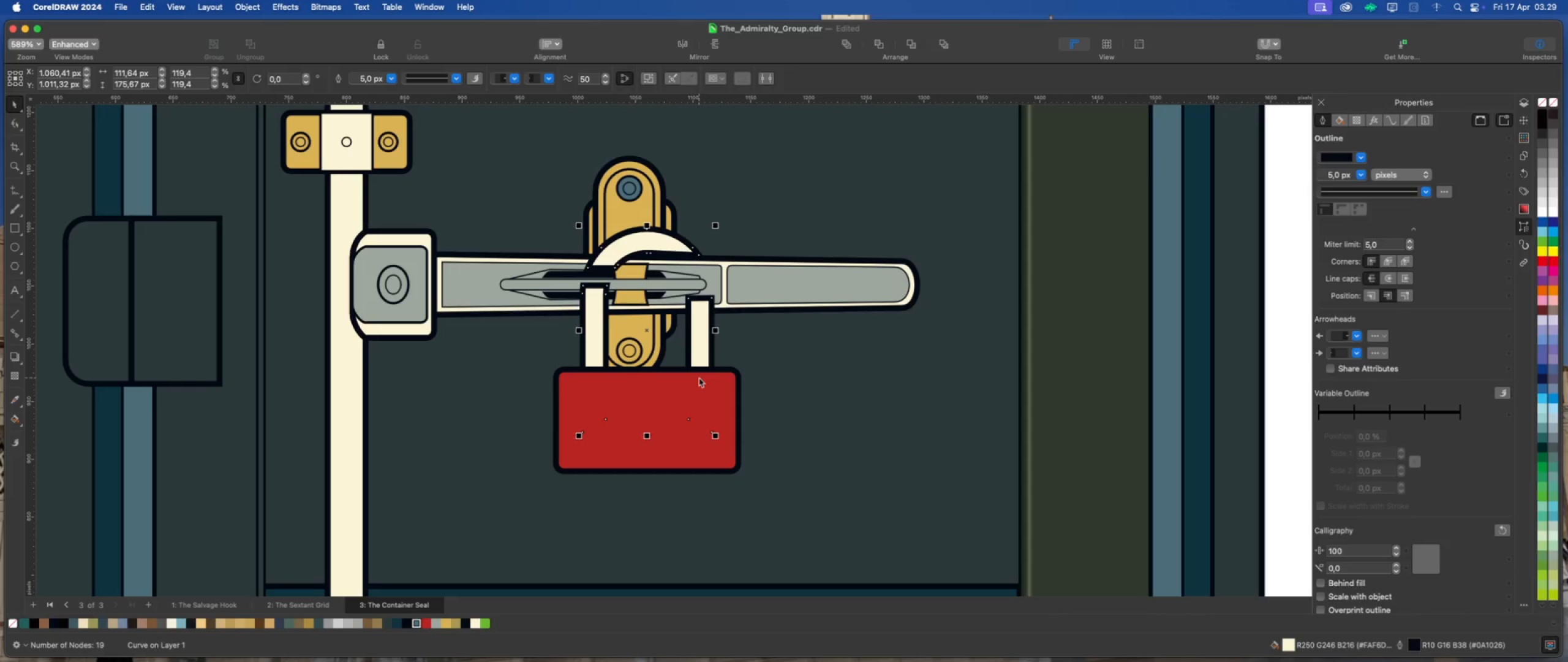 
key(ArrowDown)
 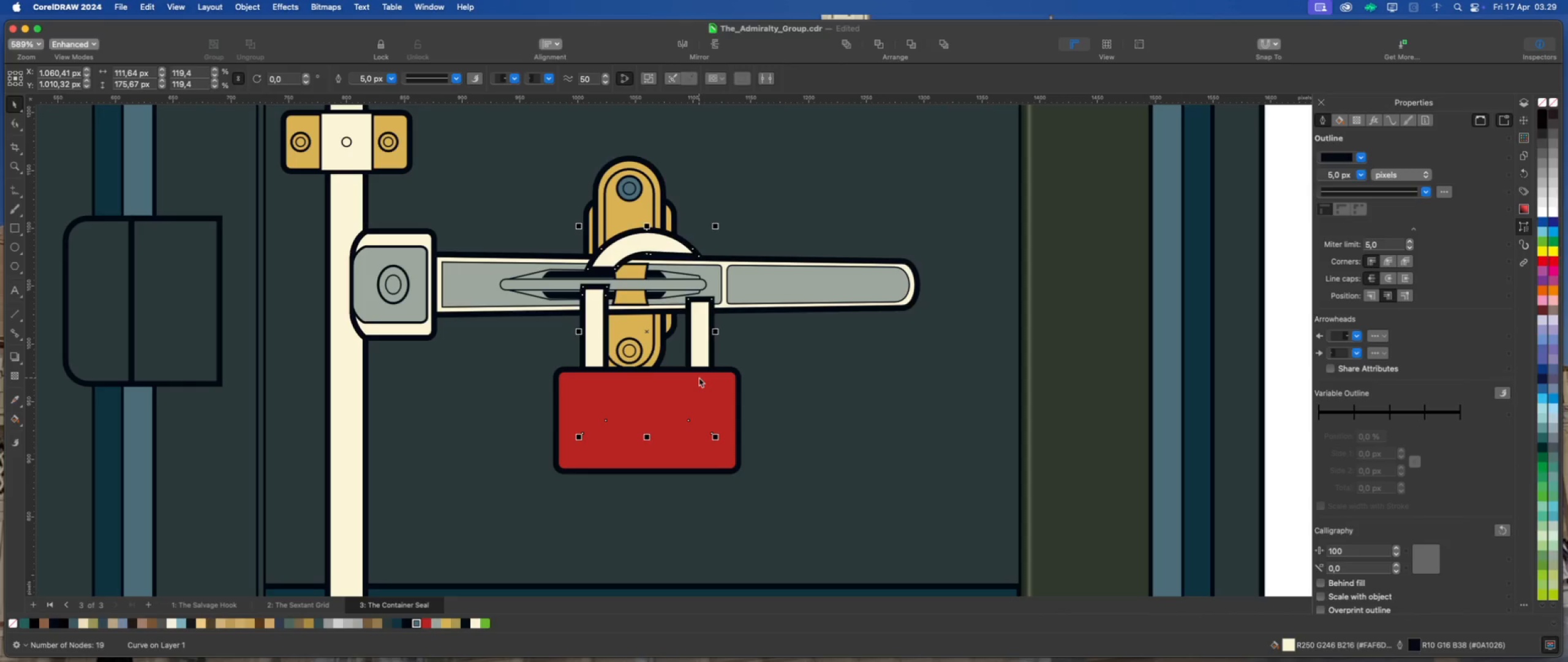 
key(ArrowDown)
 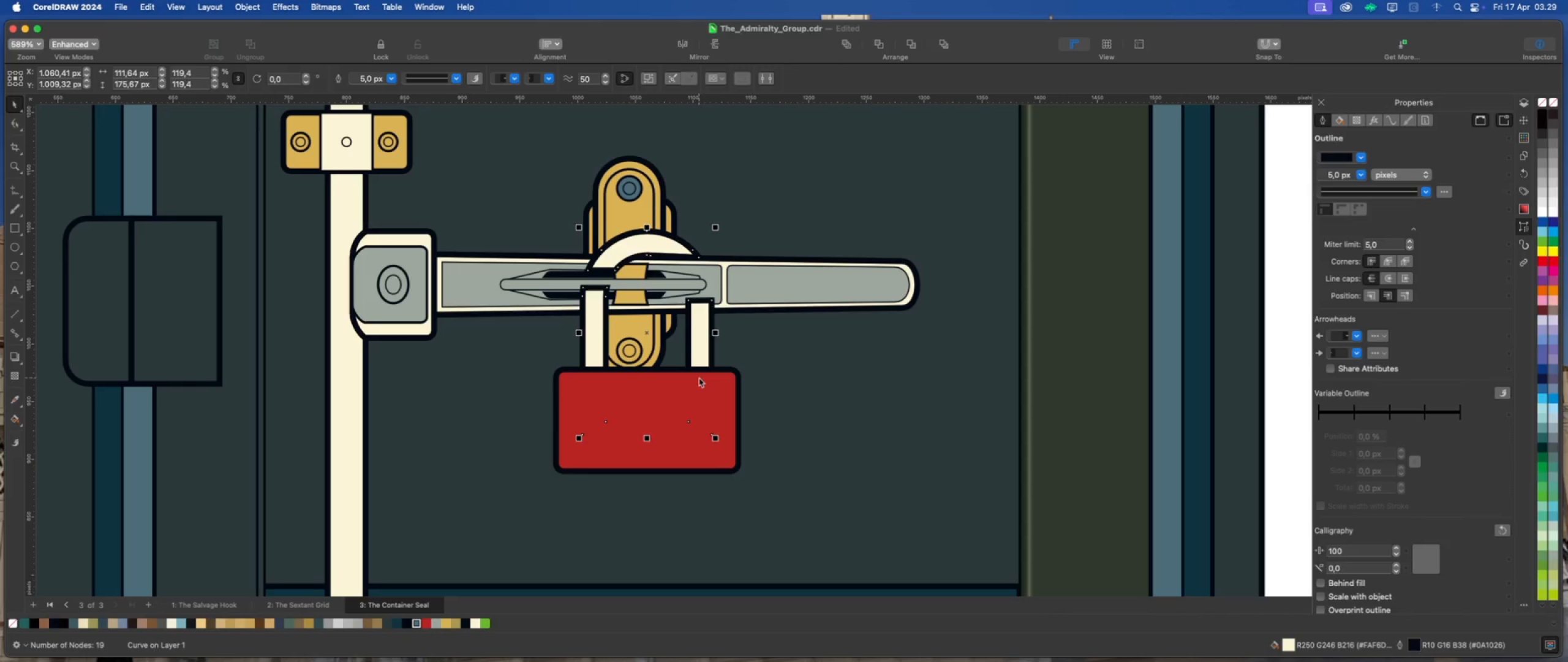 
key(ArrowDown)
 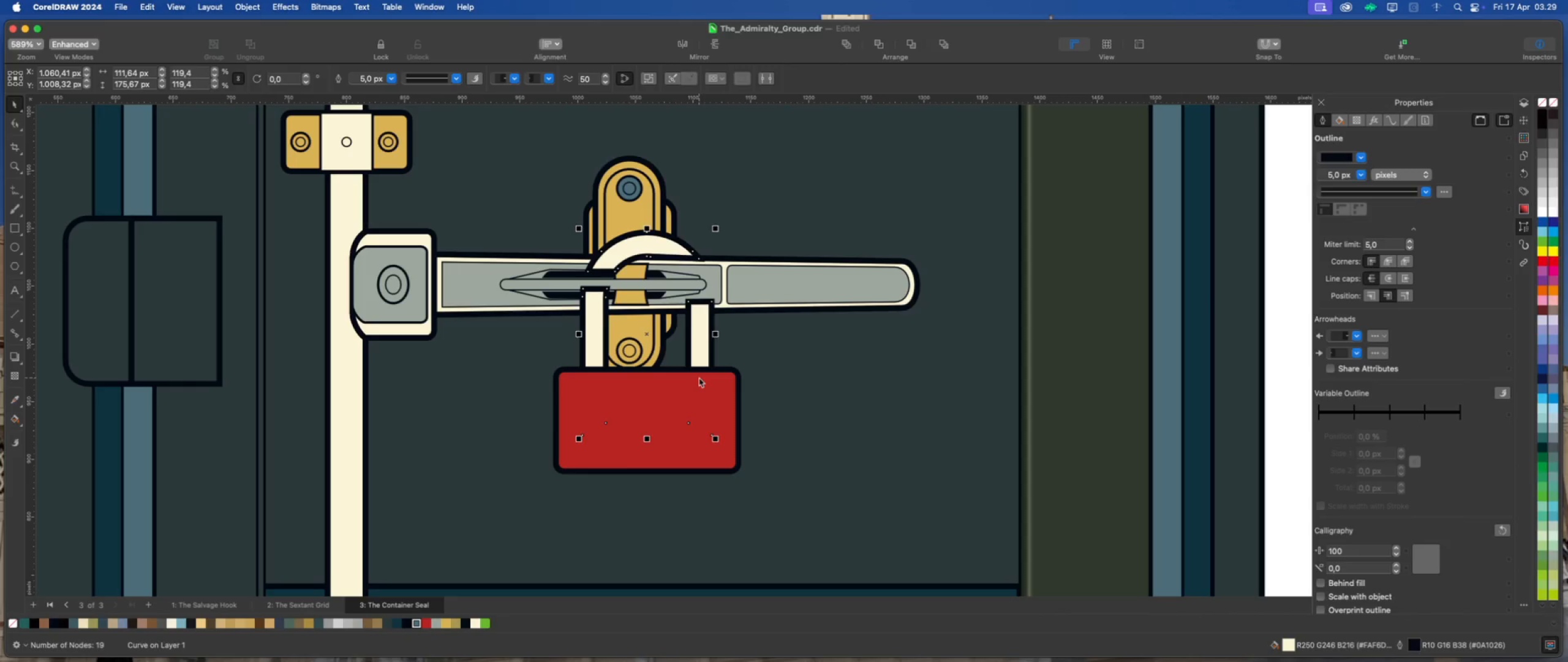 
key(ArrowUp)
 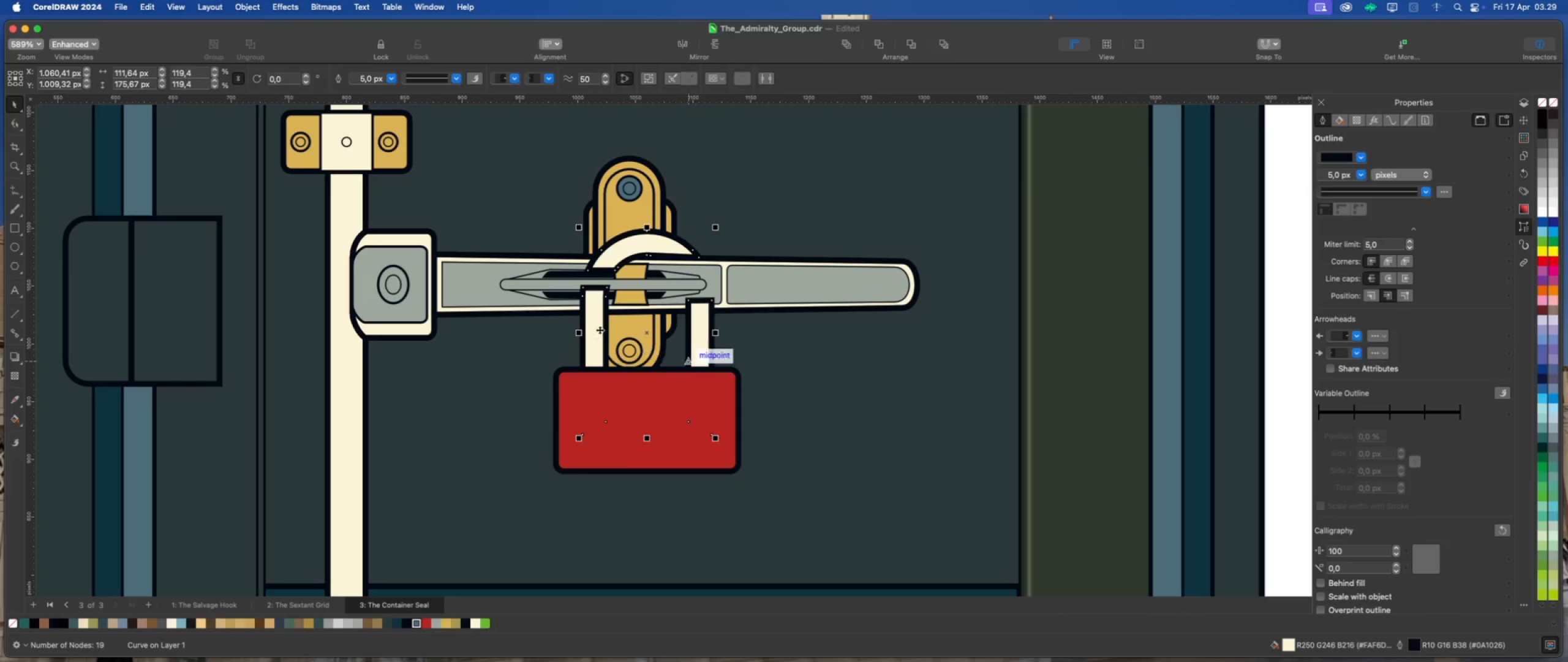 
scroll: coordinate [609, 331], scroll_direction: up, amount: 2.0
 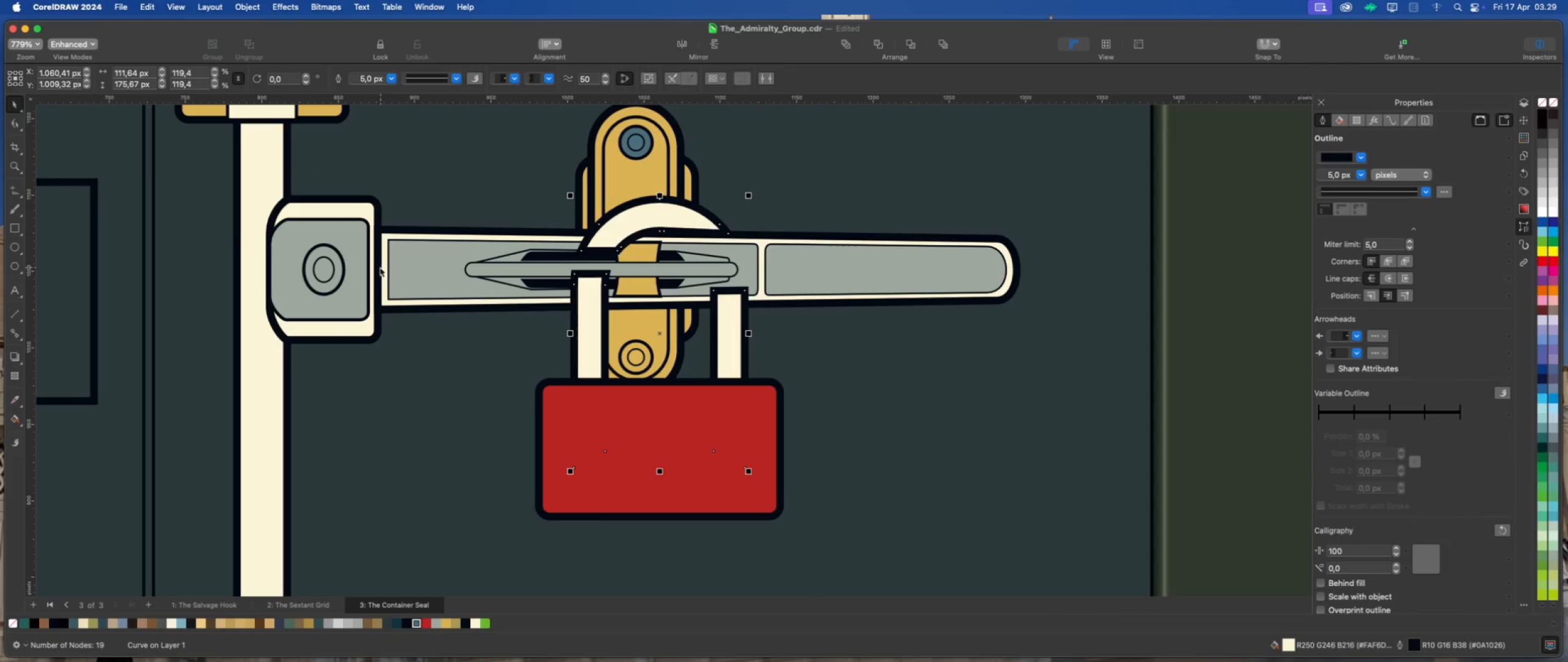 
left_click([12, 124])
 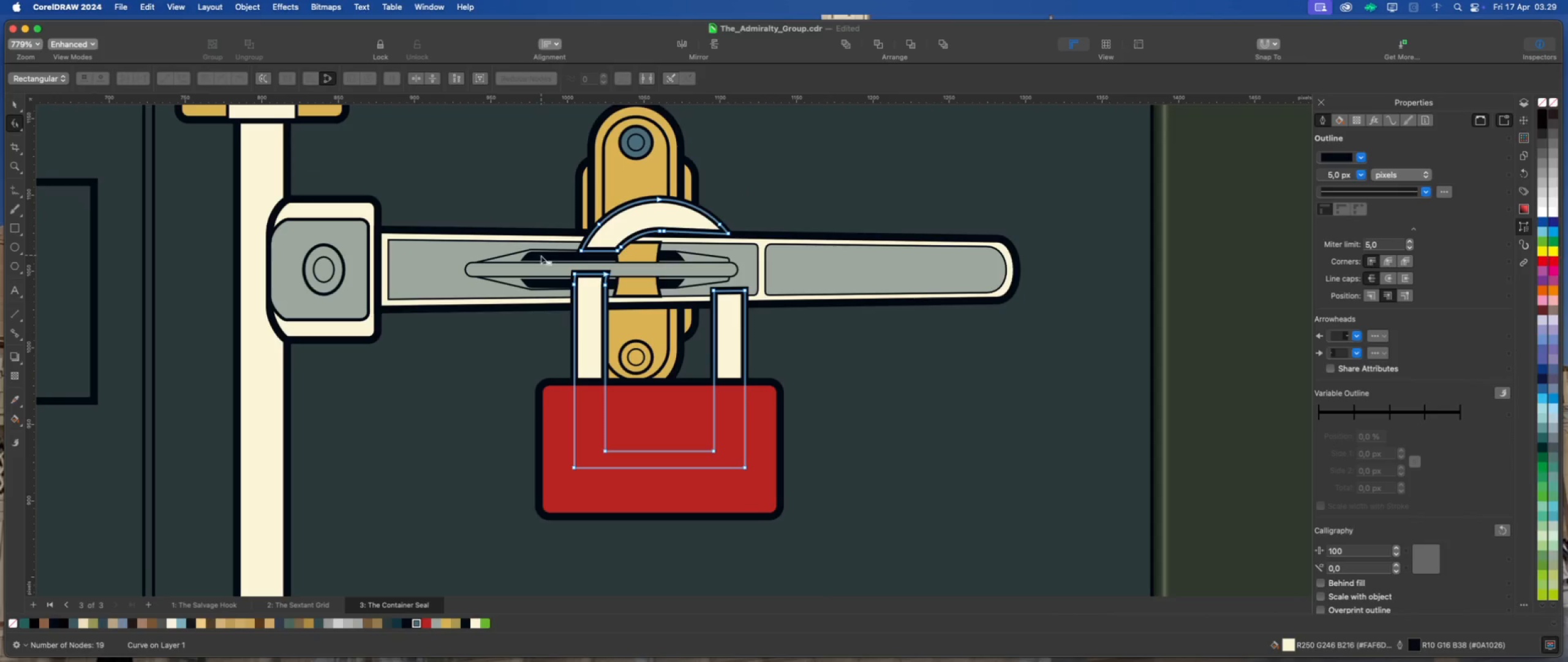 
left_click_drag(start_coordinate=[540, 258], to_coordinate=[772, 315])
 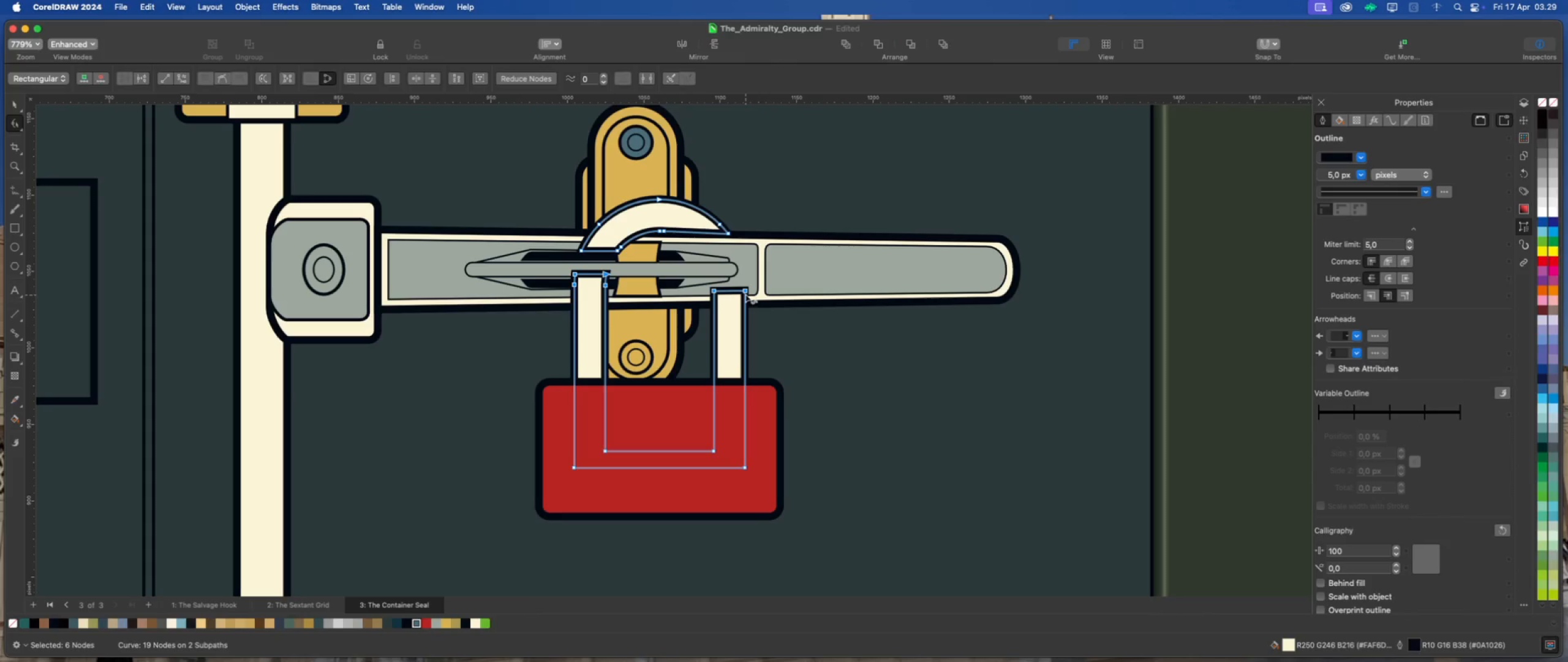 
left_click_drag(start_coordinate=[746, 291], to_coordinate=[745, 302])
 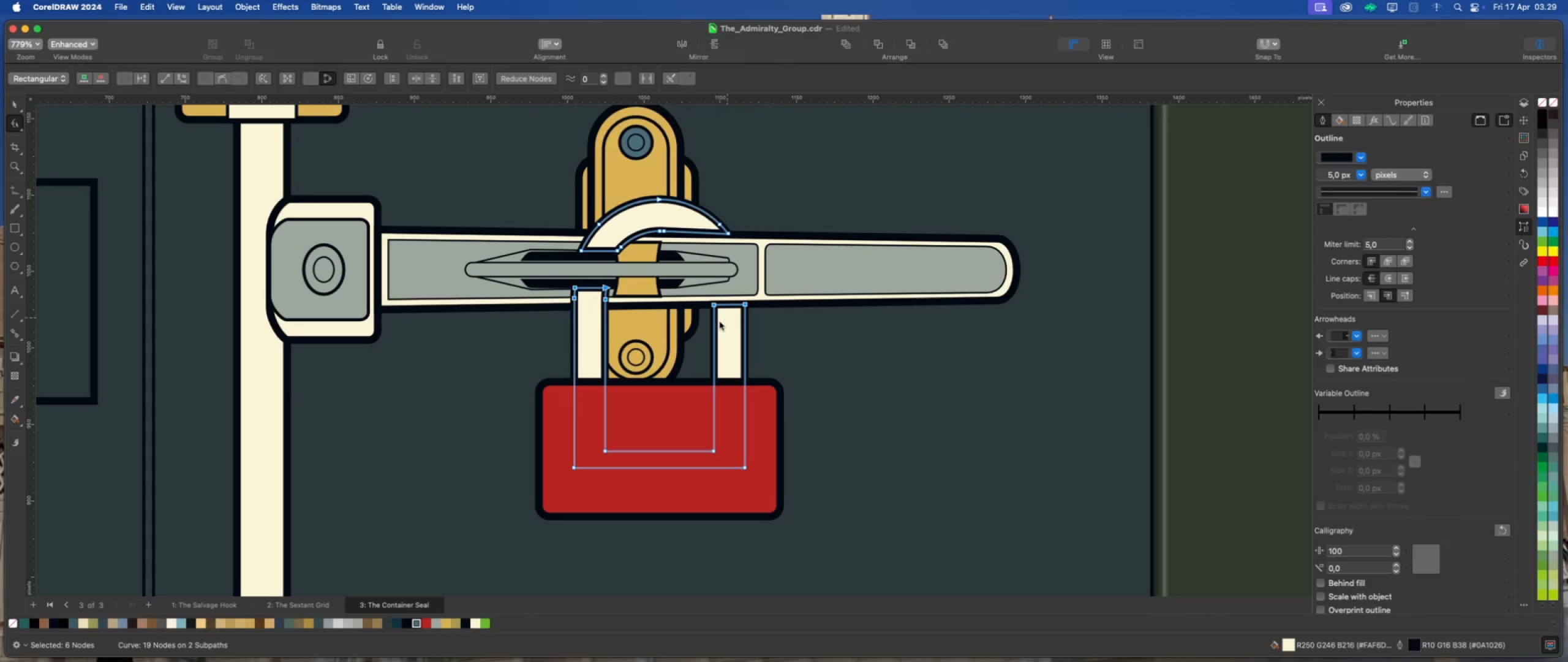 
hold_key(key=ShiftLeft, duration=2.41)
 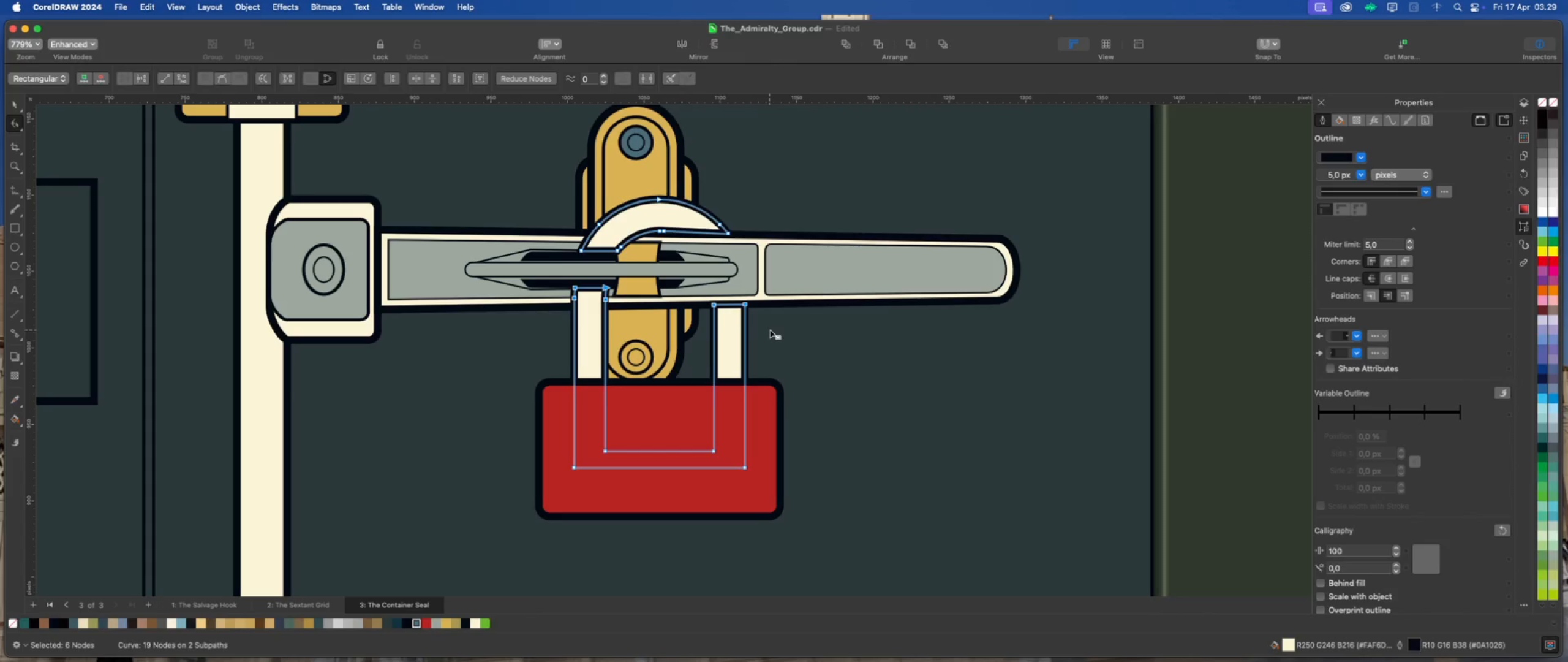 
left_click([781, 329])
 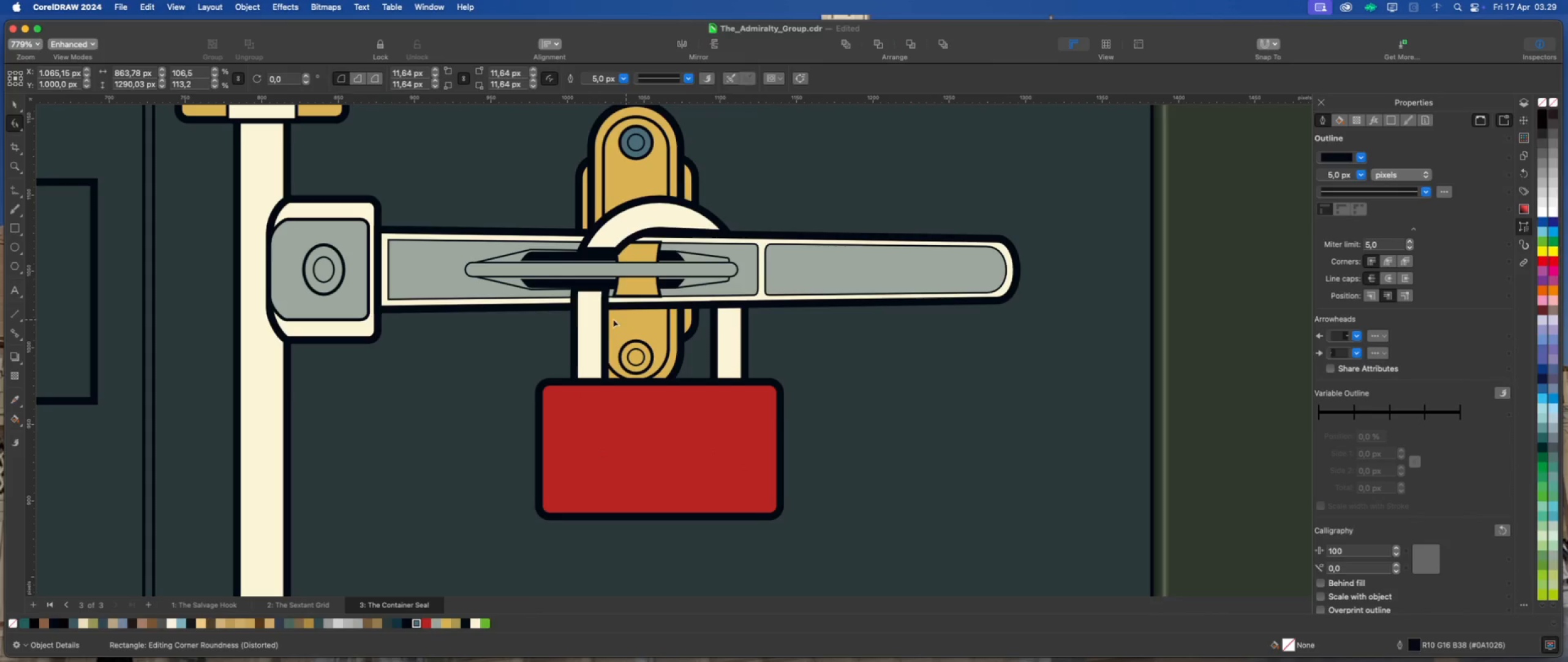 
scroll: coordinate [472, 308], scroll_direction: down, amount: 6.0
 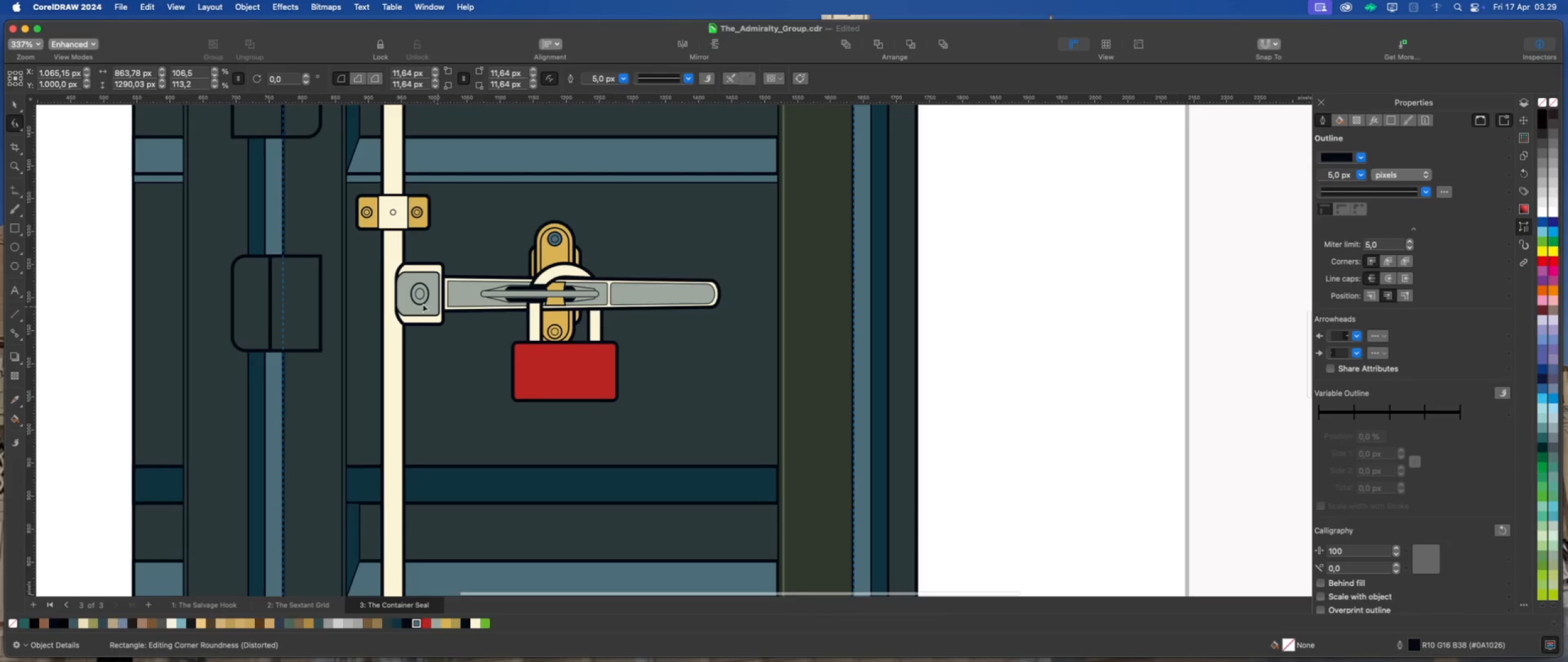 
left_click([421, 296])
 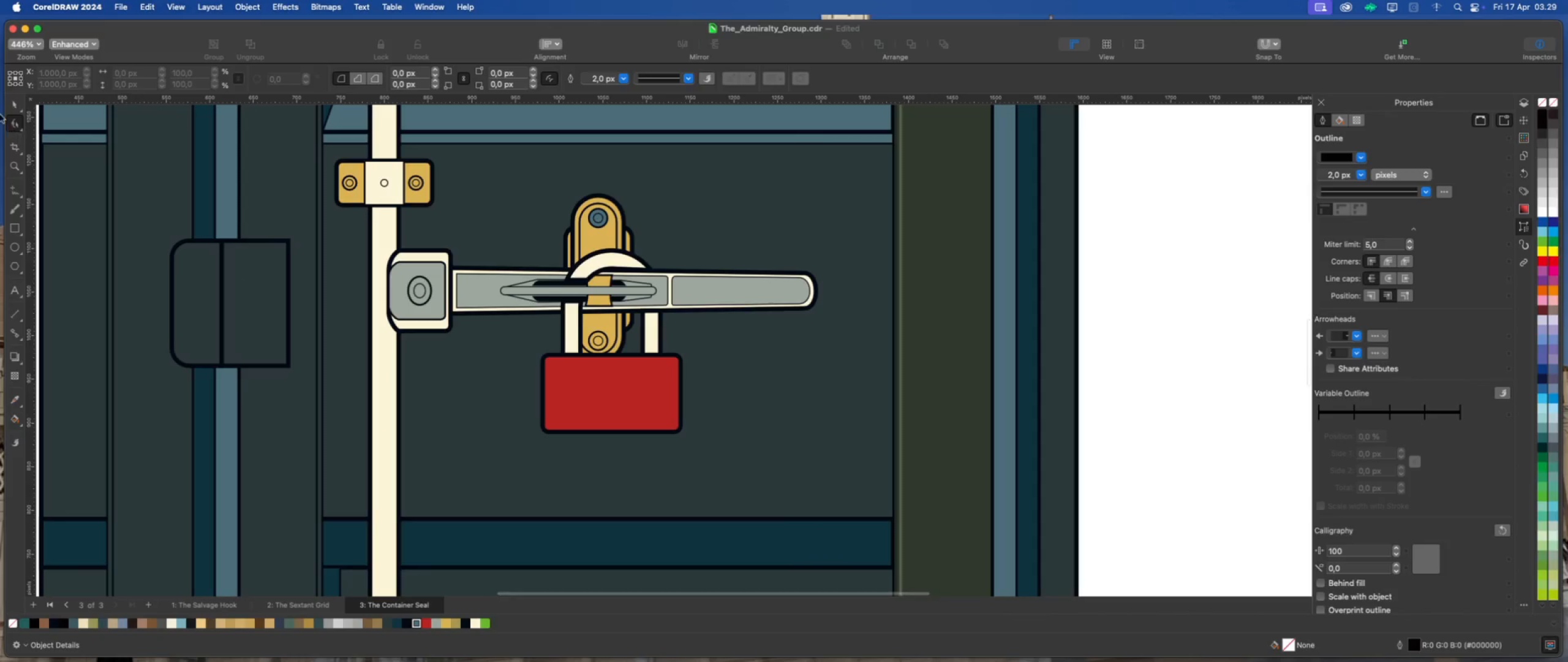 
scroll: coordinate [420, 303], scroll_direction: up, amount: 2.0
 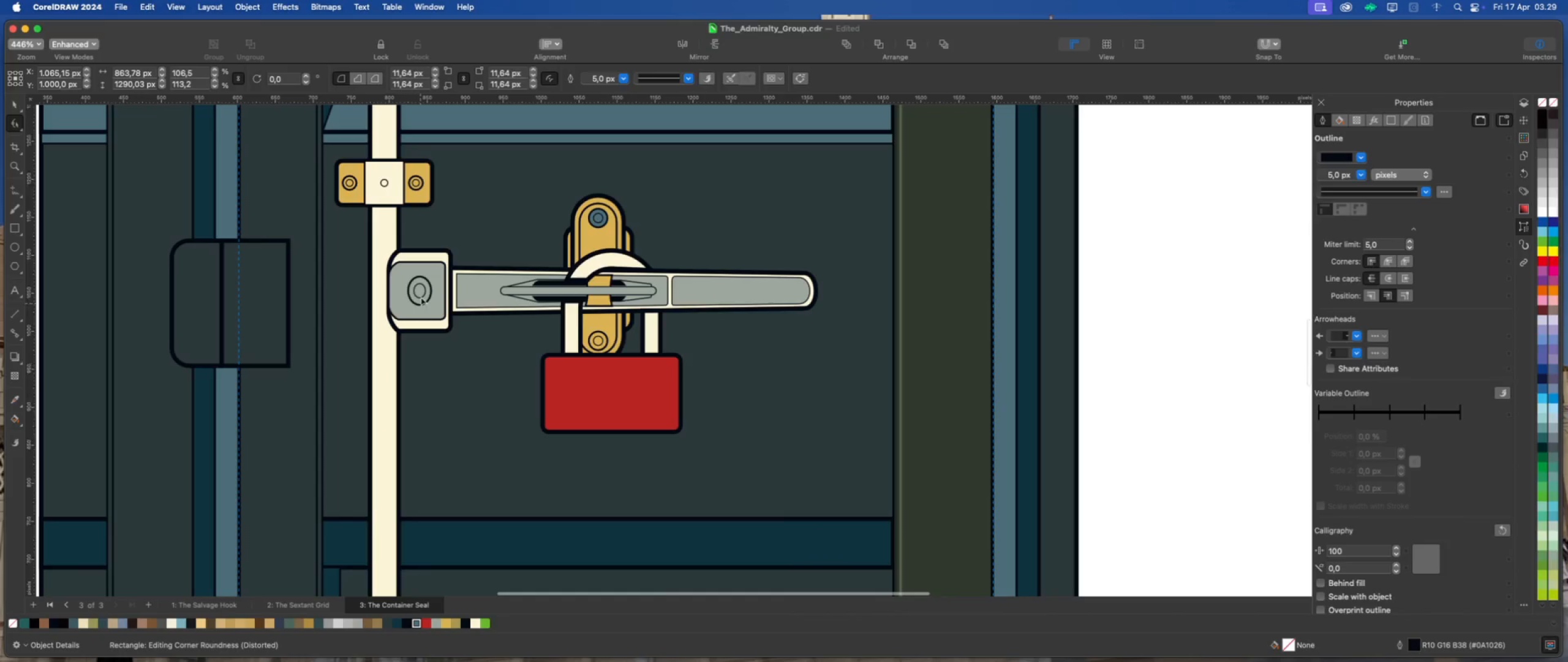 
left_click([13, 104])
 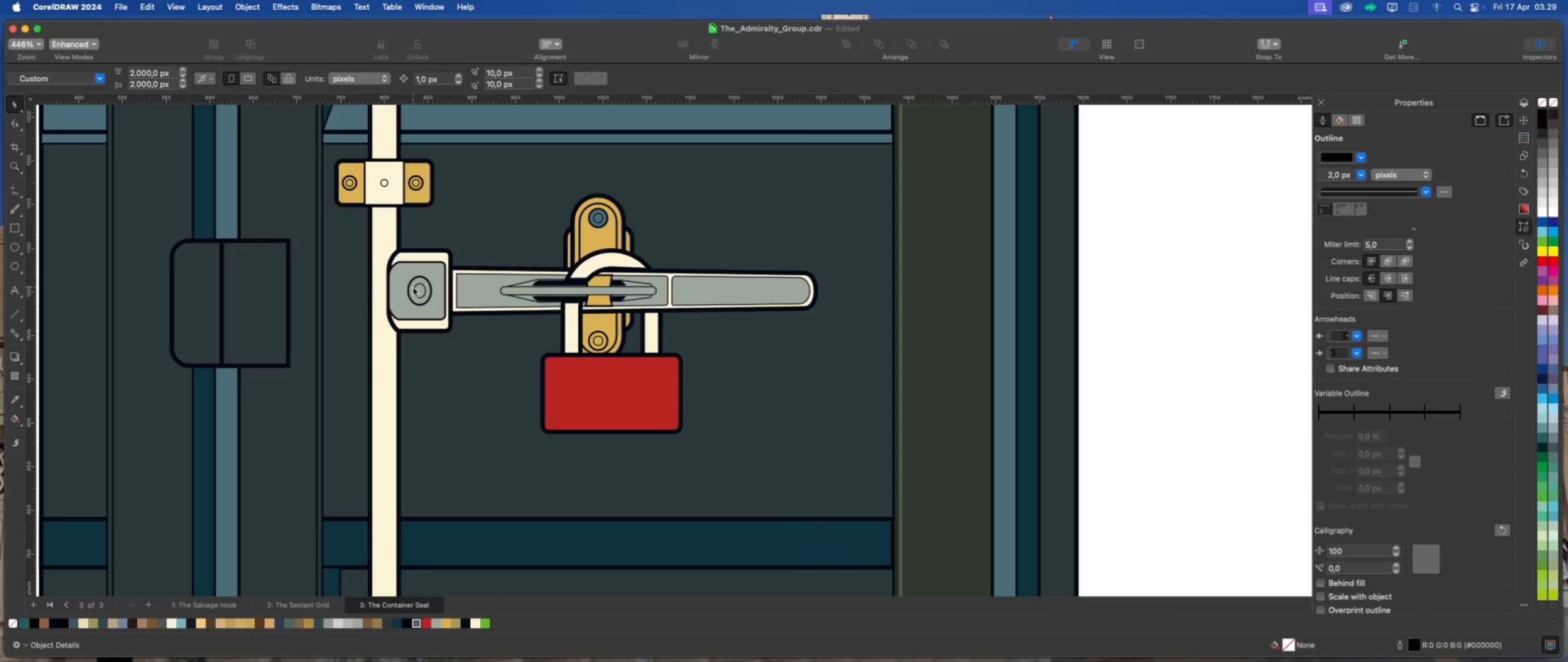 
left_click([417, 287])
 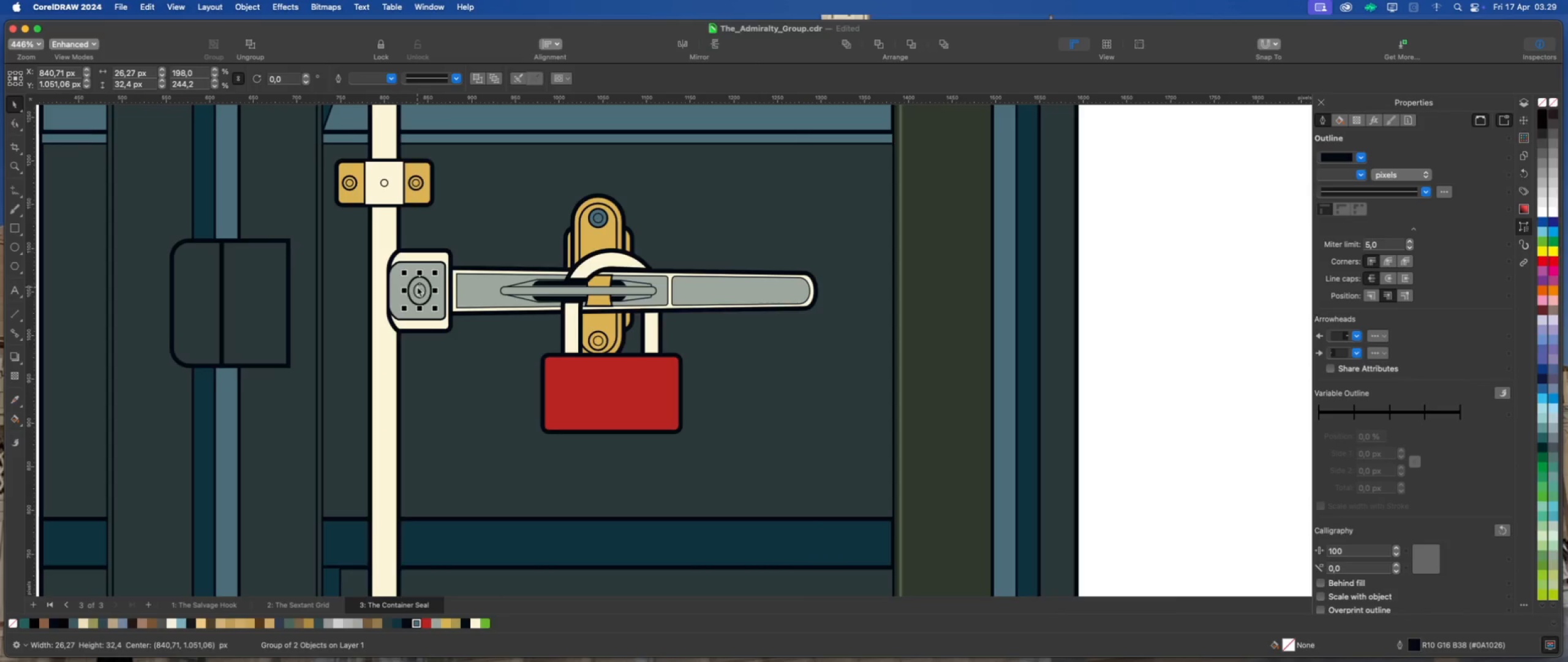 
scroll: coordinate [417, 287], scroll_direction: up, amount: 7.0
 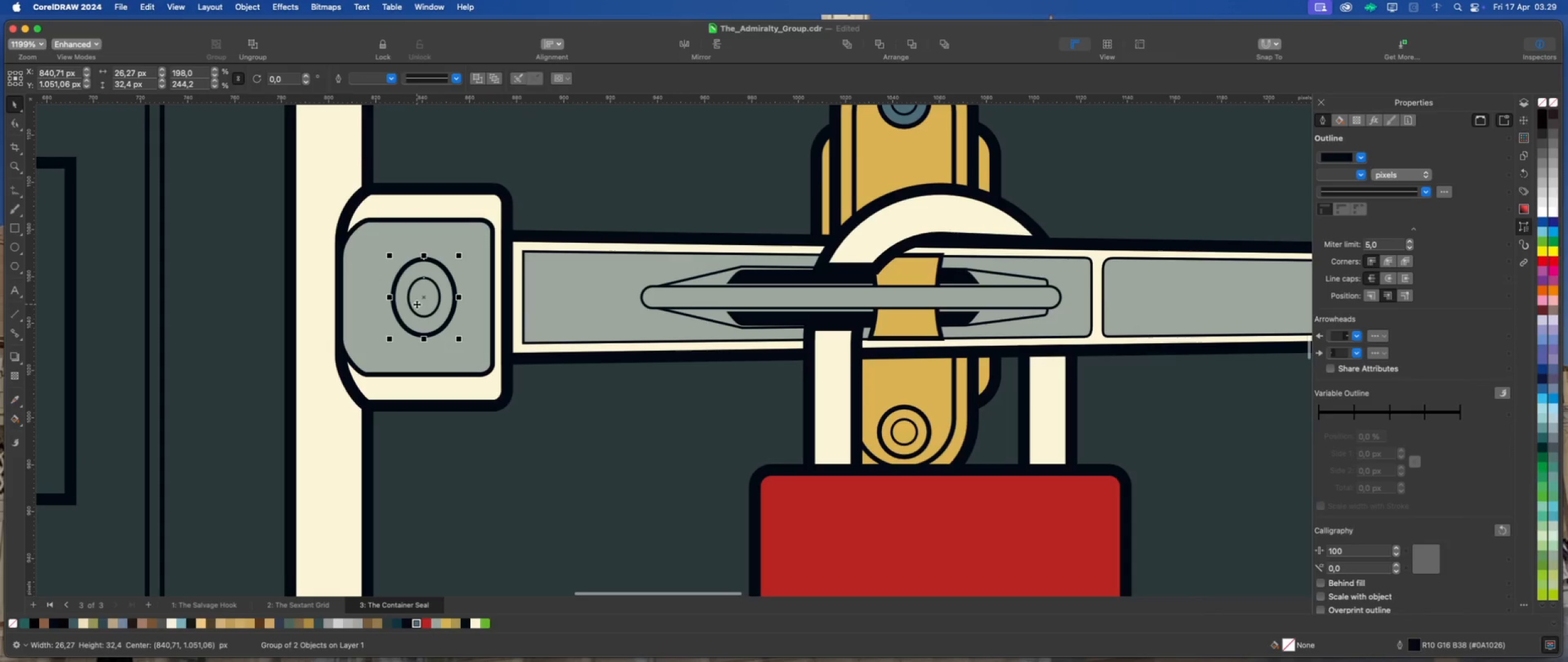 
scroll: coordinate [417, 305], scroll_direction: down, amount: 1.0
 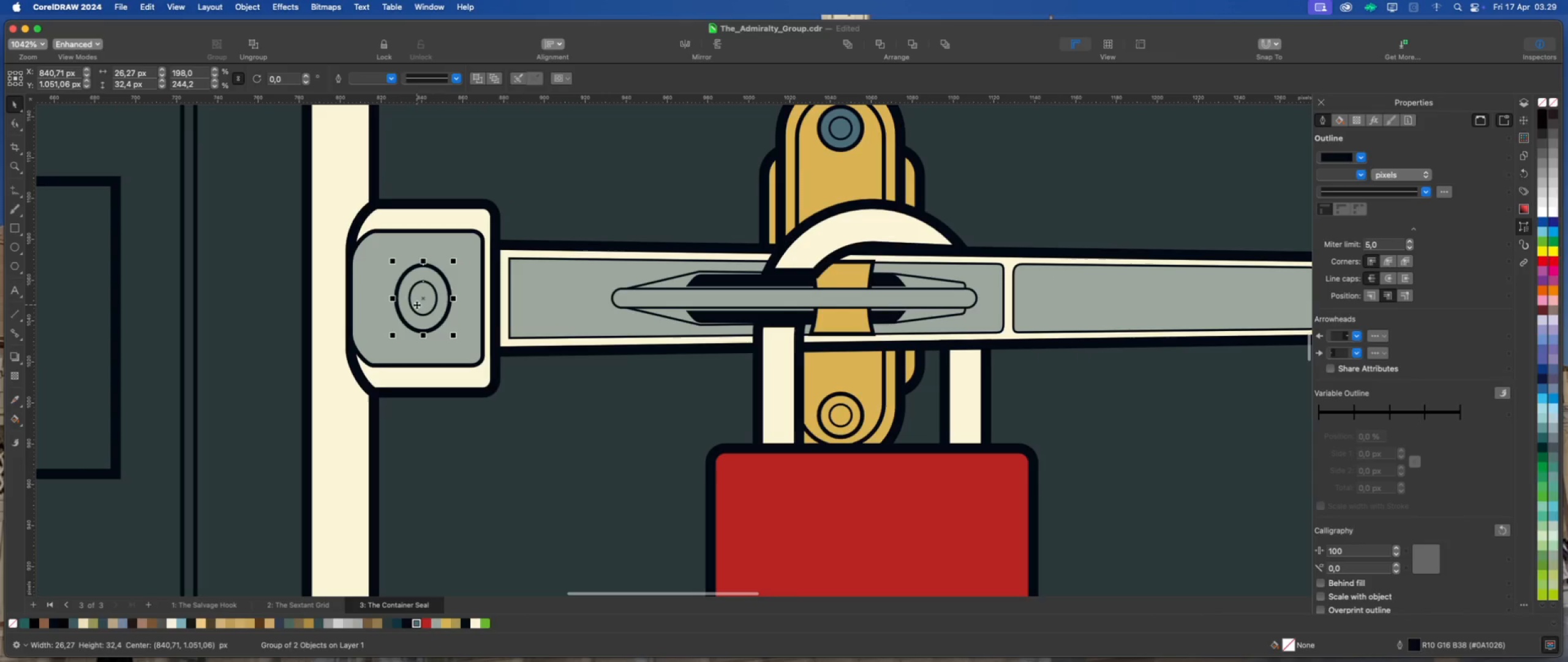 
key(Delete)
 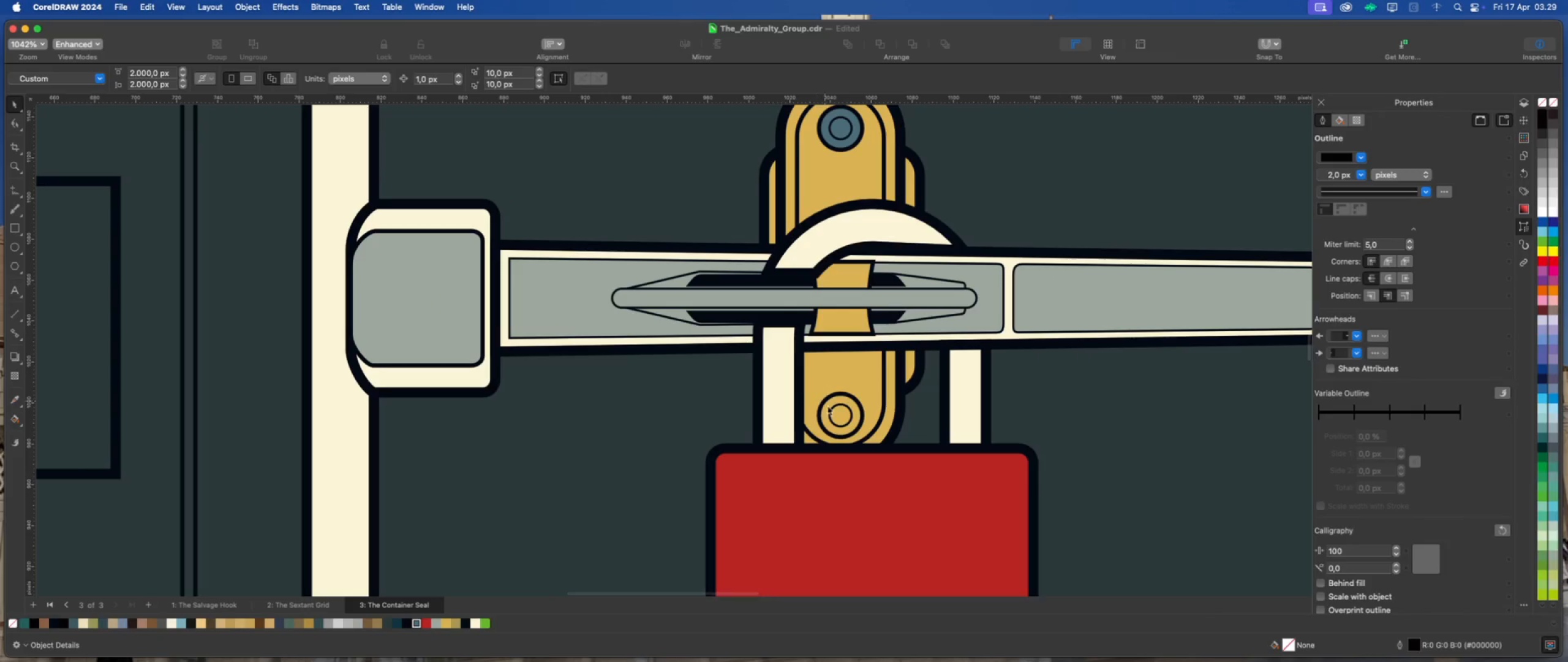 
left_click([832, 409])
 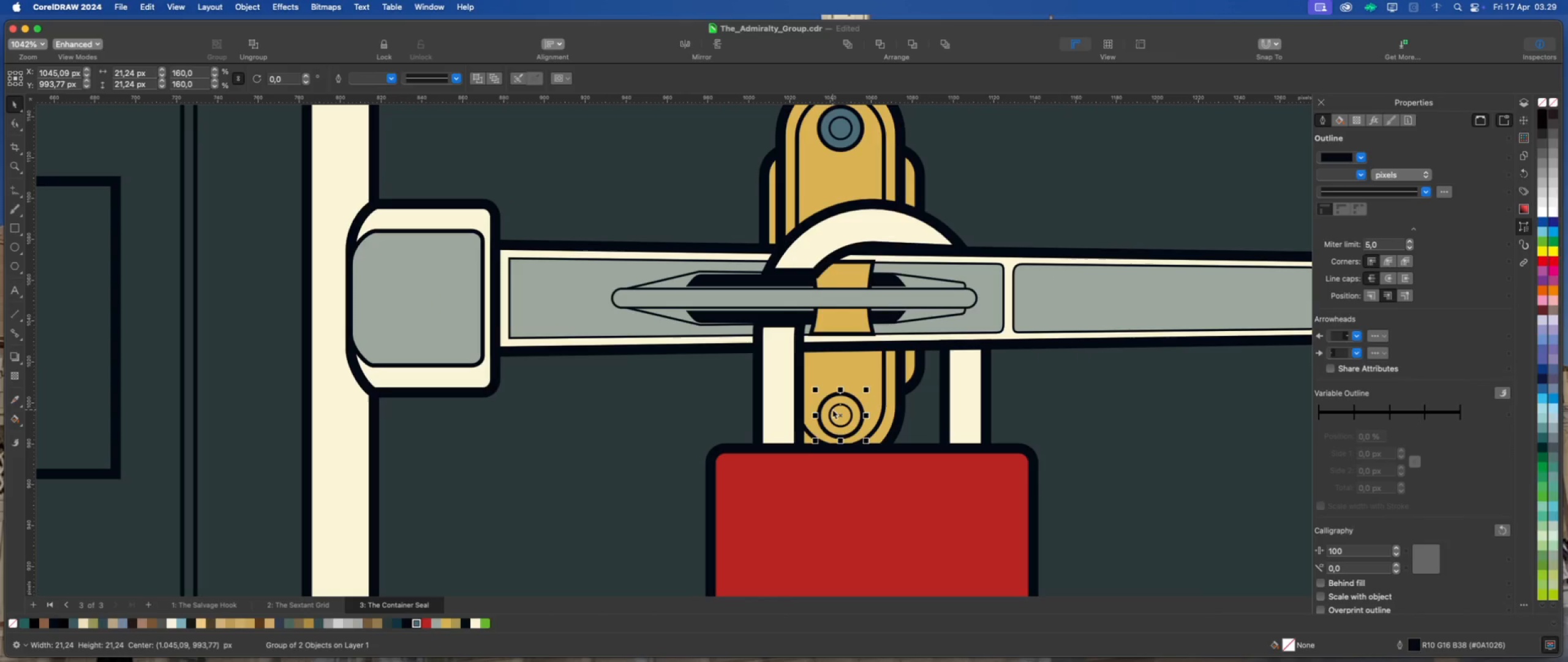 
key(Meta+D)
 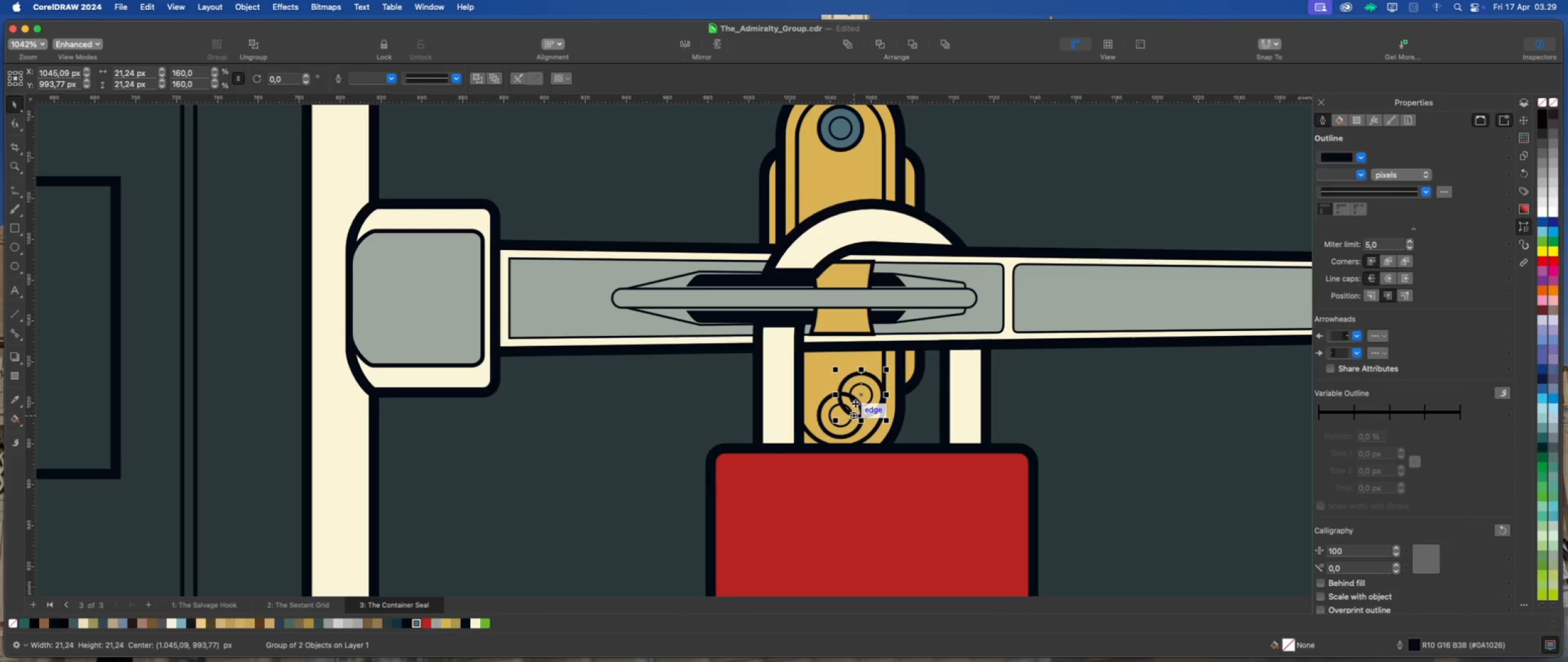 
left_click_drag(start_coordinate=[864, 394], to_coordinate=[422, 299])
 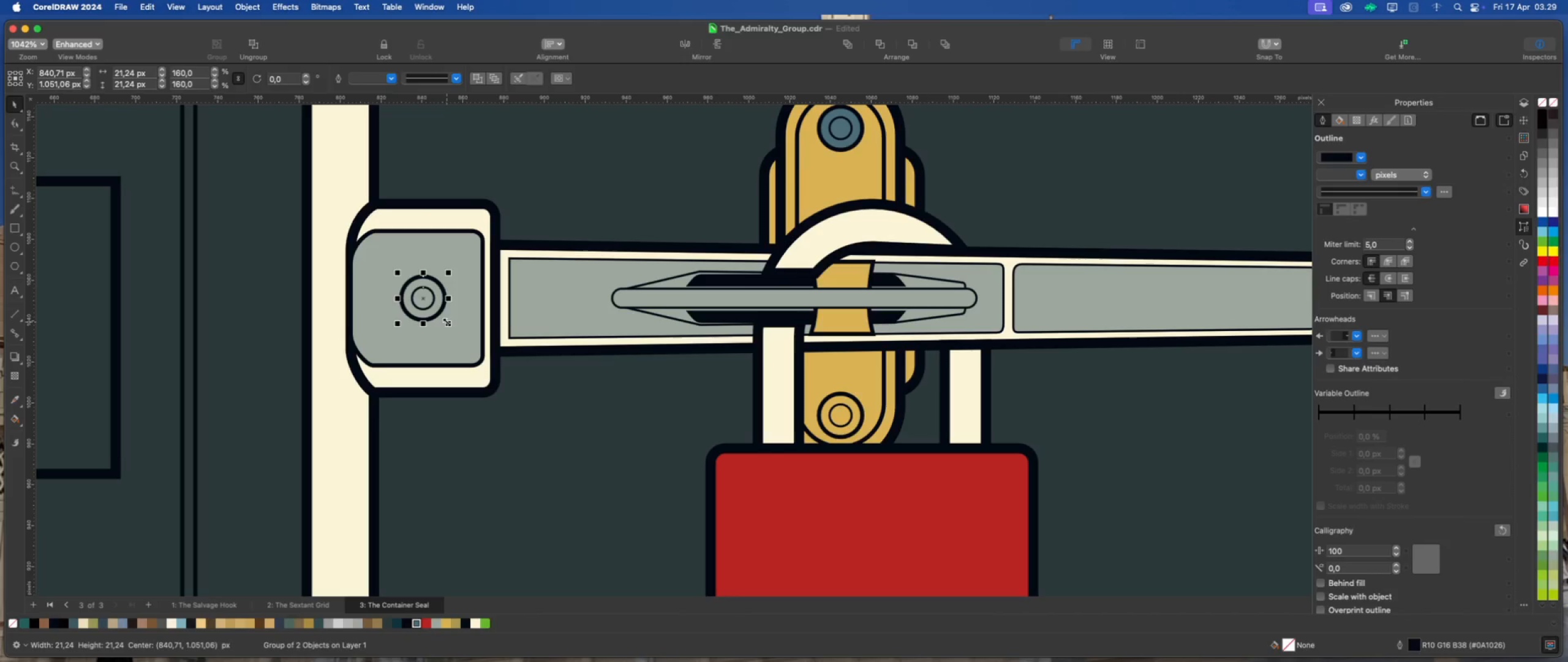 
left_click_drag(start_coordinate=[448, 322], to_coordinate=[453, 339])
 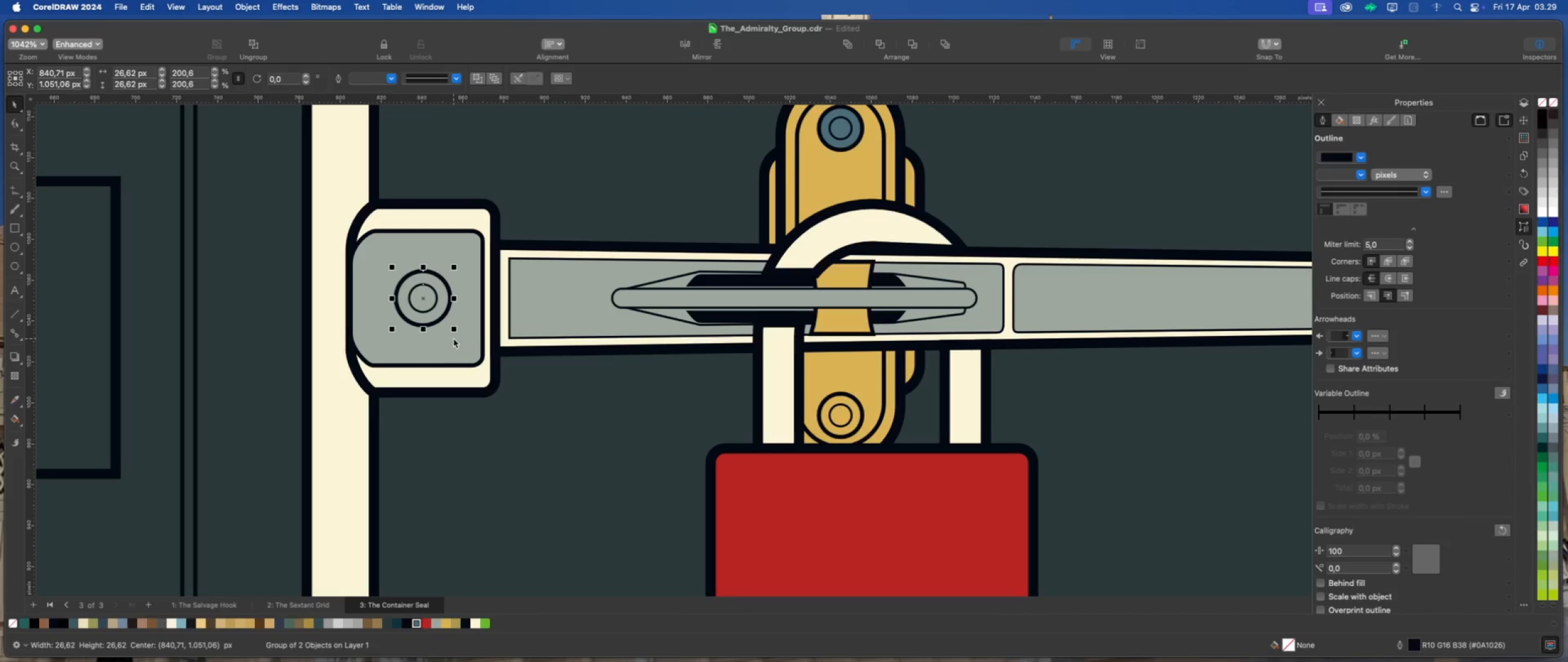 
hold_key(key=ShiftLeft, duration=3.46)
 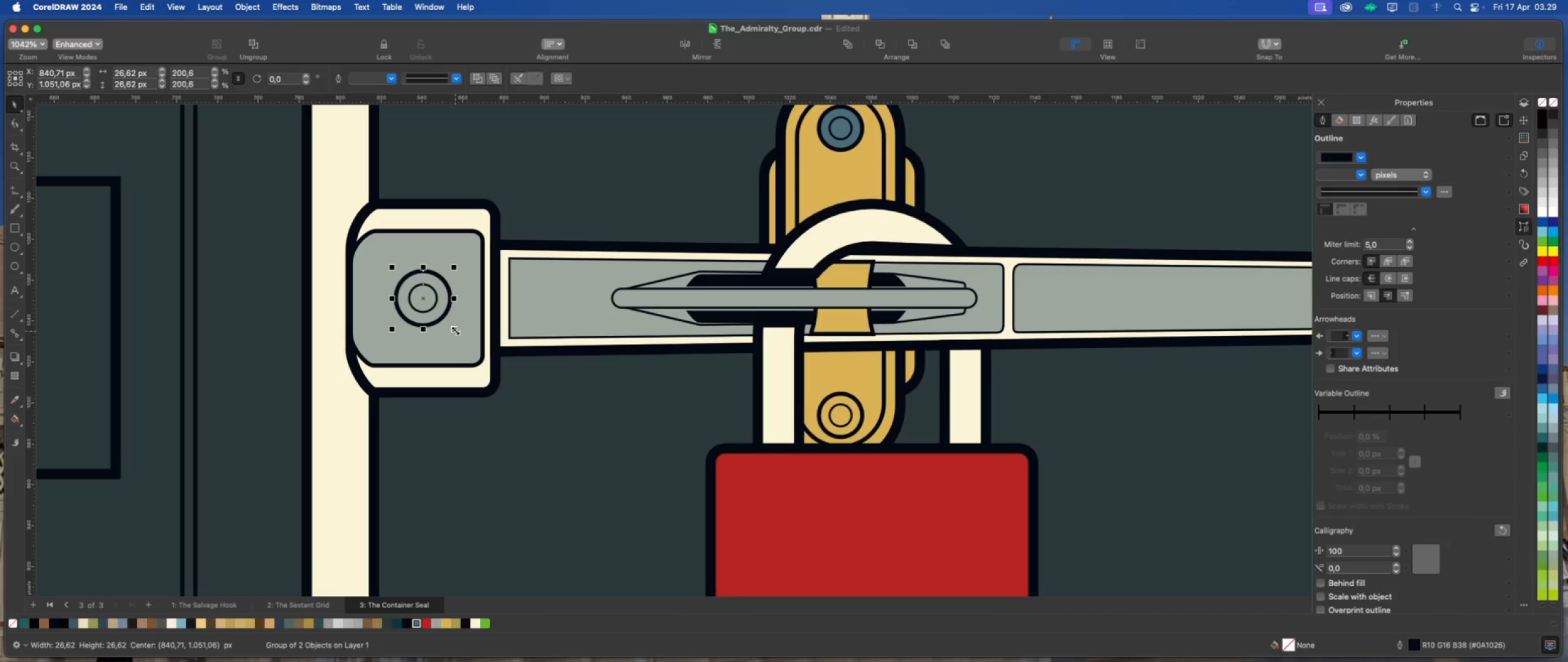 
hold_key(key=ShiftLeft, duration=0.91)
 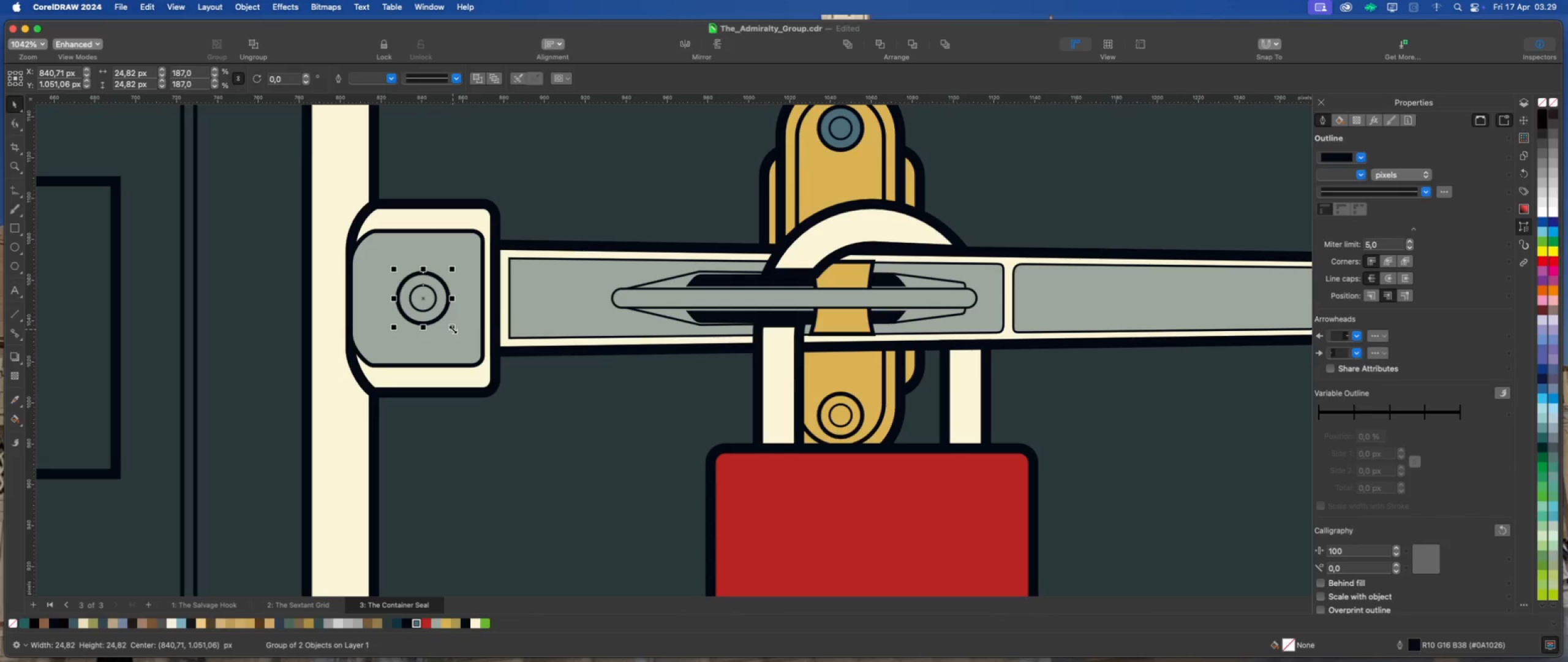 
scroll: coordinate [453, 329], scroll_direction: down, amount: 4.0
 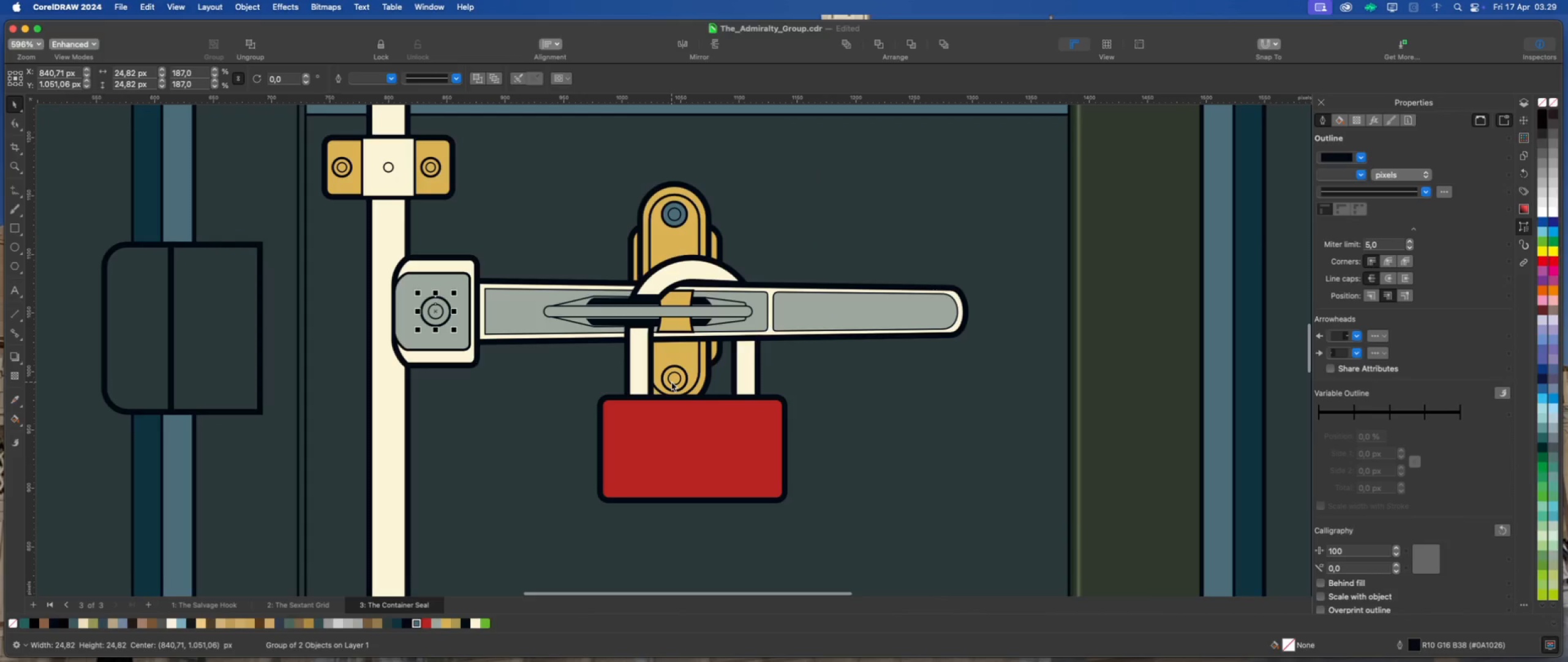 
left_click([671, 382])
 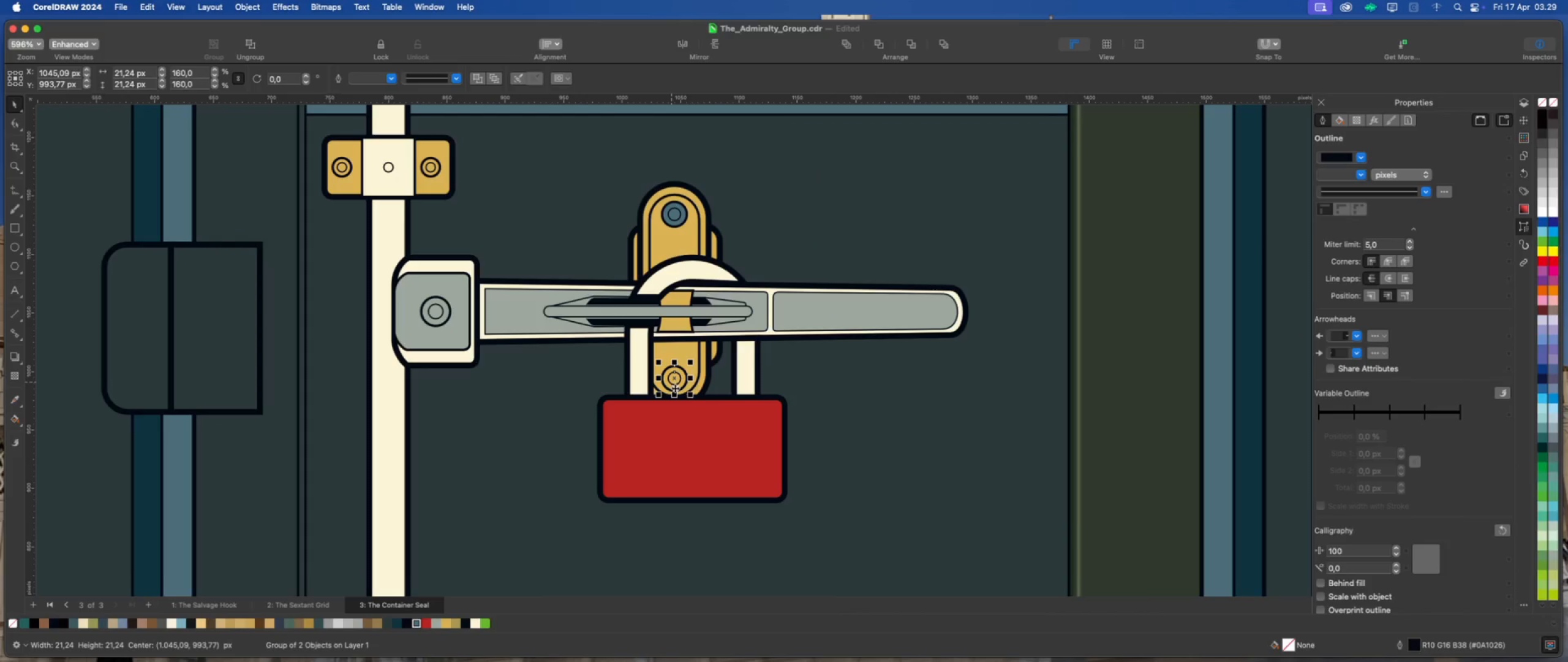 
scroll: coordinate [677, 389], scroll_direction: up, amount: 3.0
 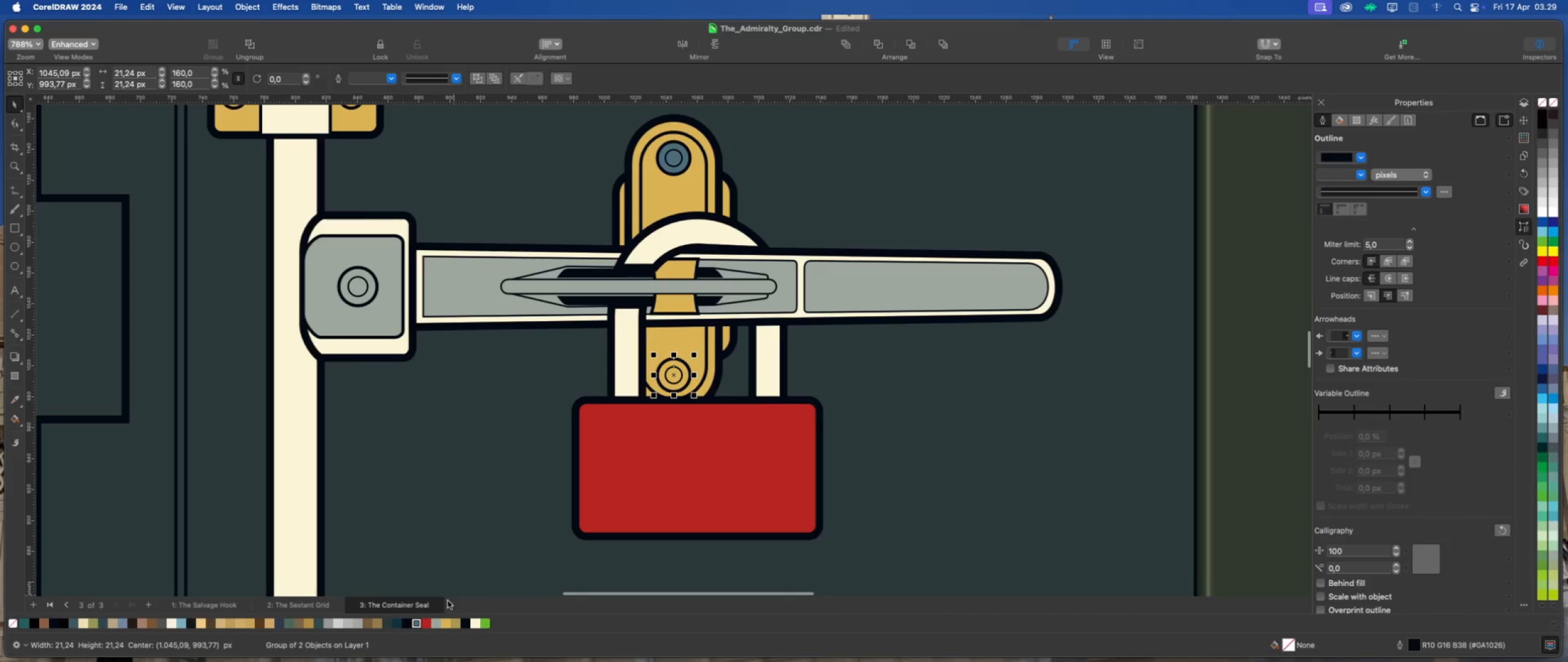 
left_click([417, 624])
 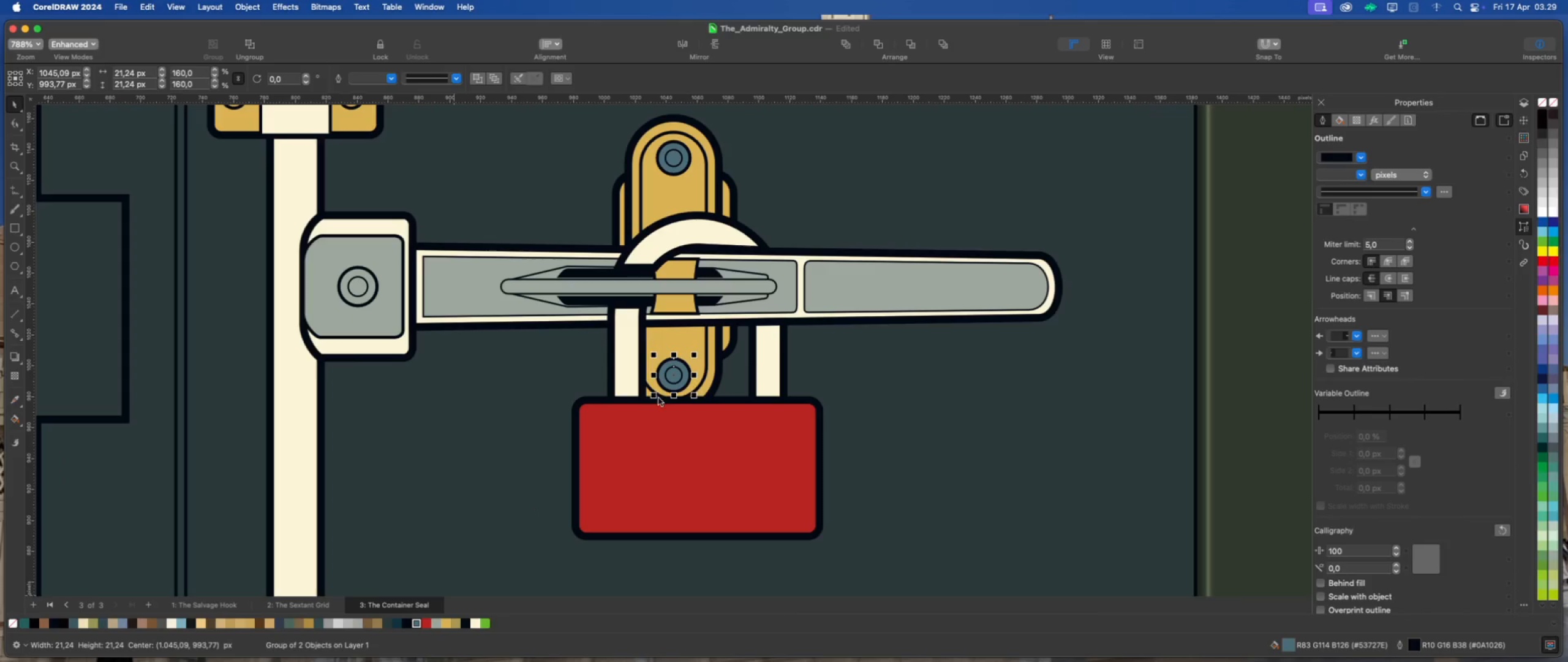 
scroll: coordinate [710, 382], scroll_direction: down, amount: 9.0
 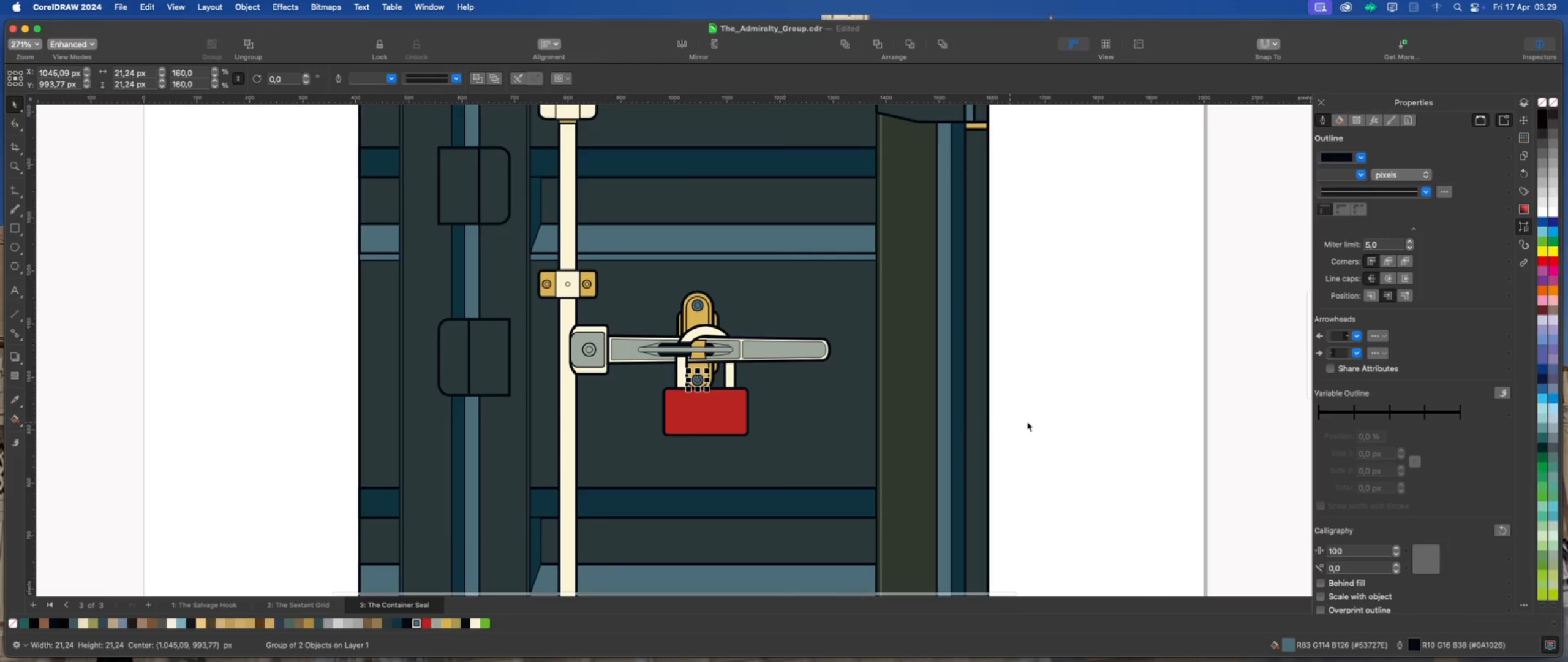 
left_click([1030, 422])
 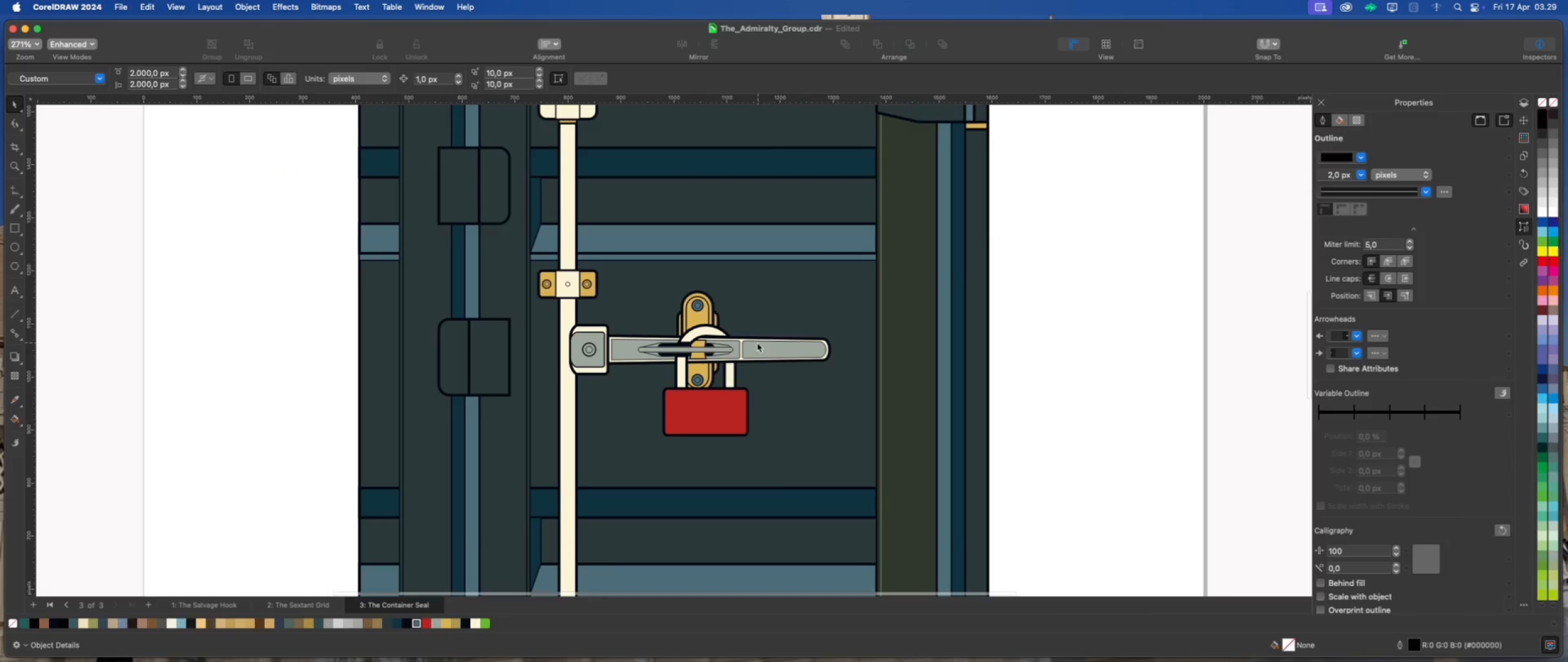 
scroll: coordinate [553, 282], scroll_direction: up, amount: 6.0
 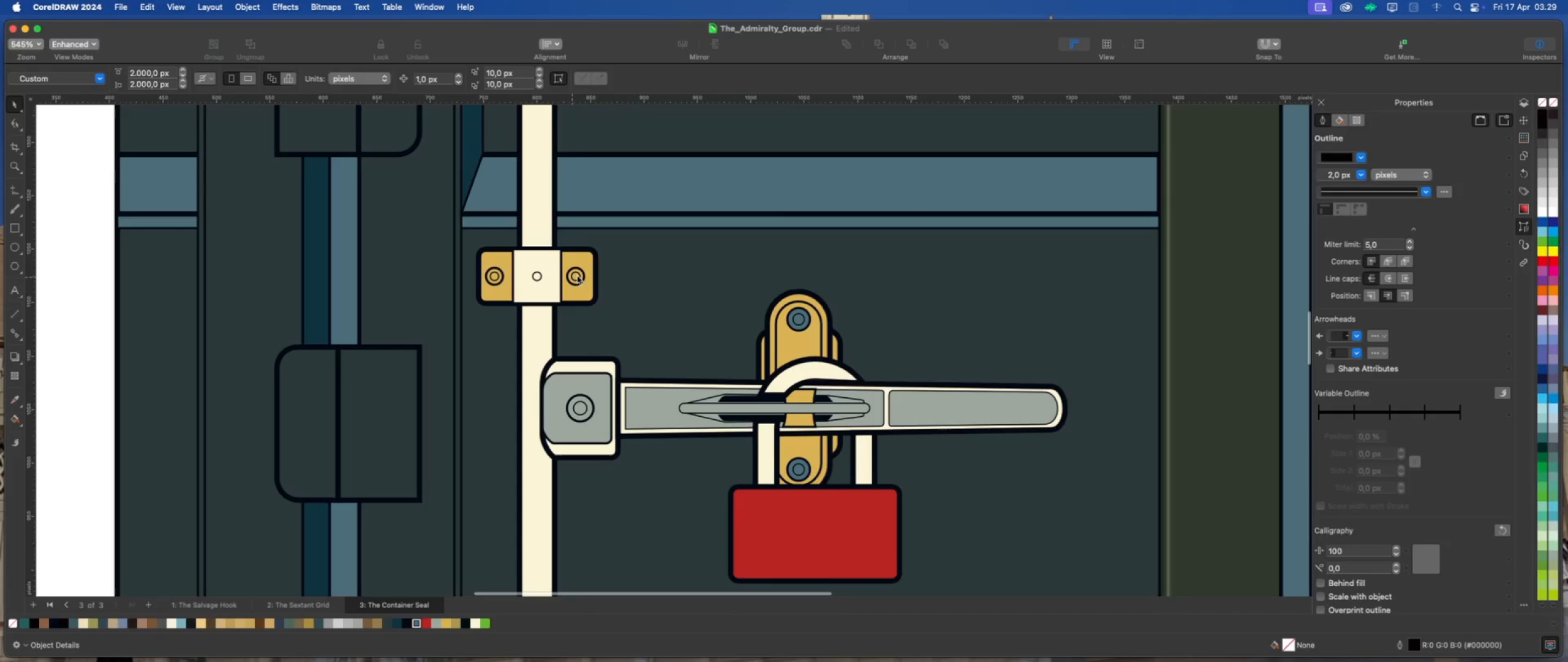 
left_click([578, 275])
 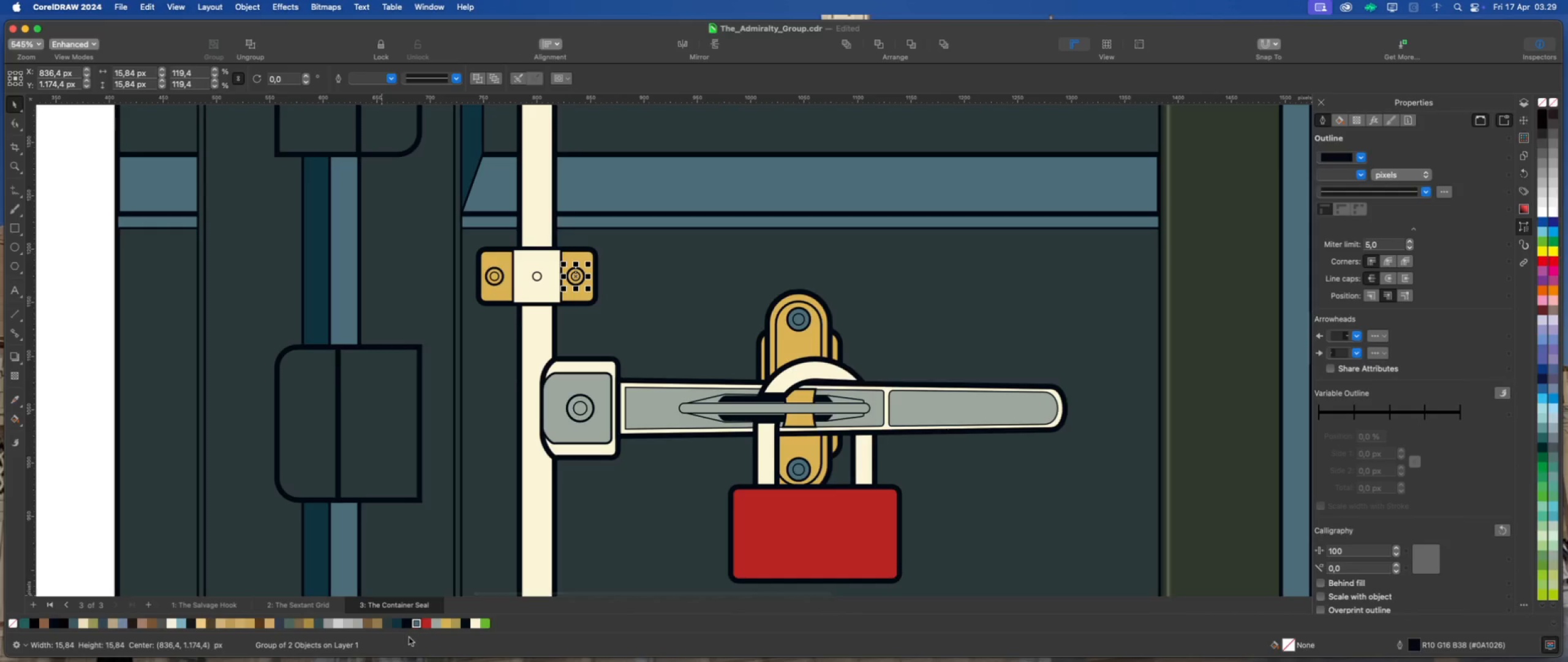 
left_click([417, 625])
 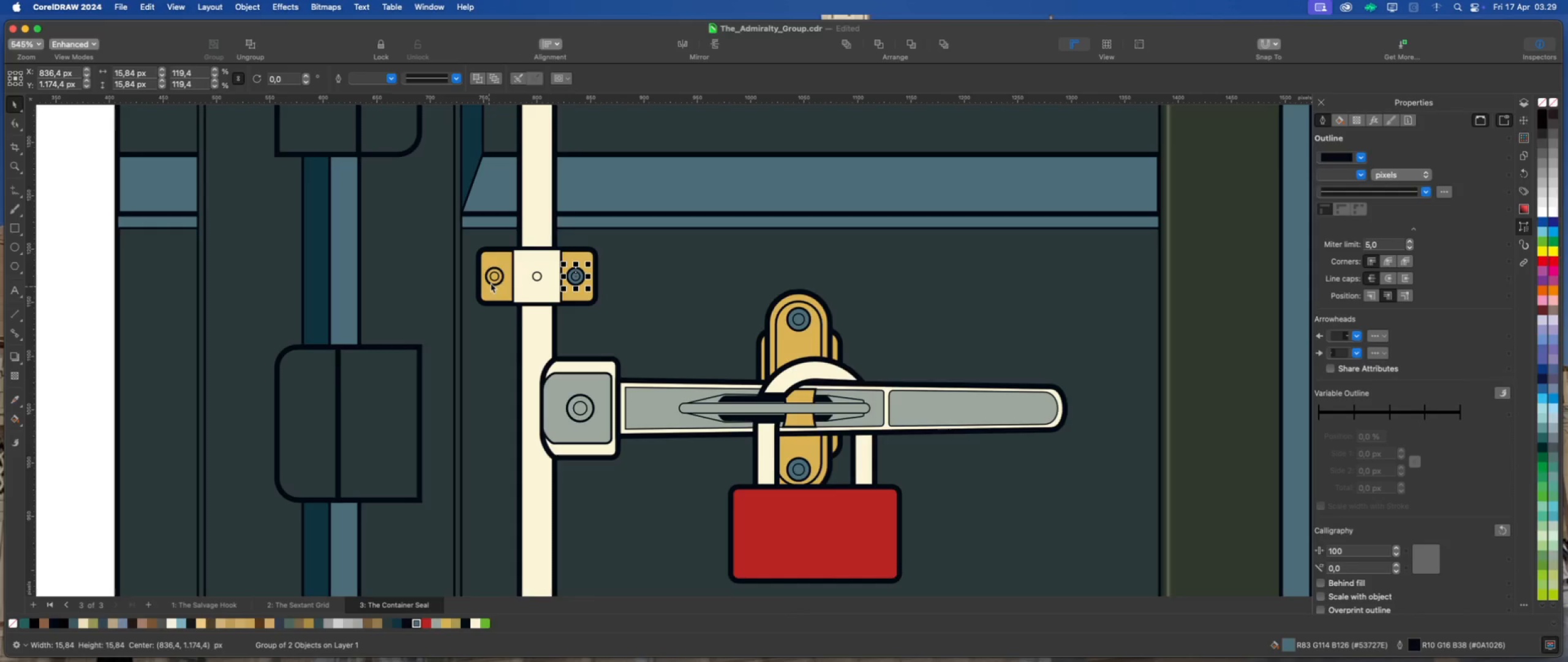 
left_click([499, 275])
 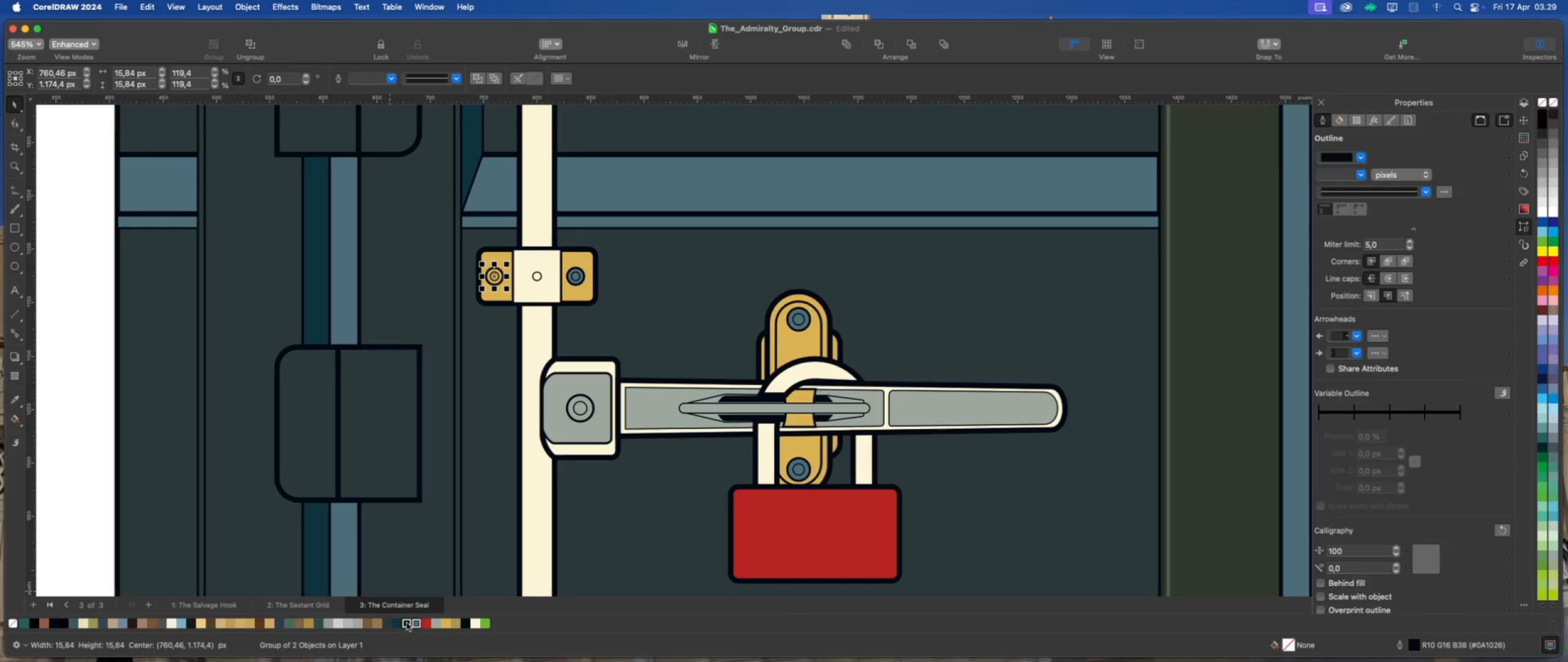 
left_click([412, 622])
 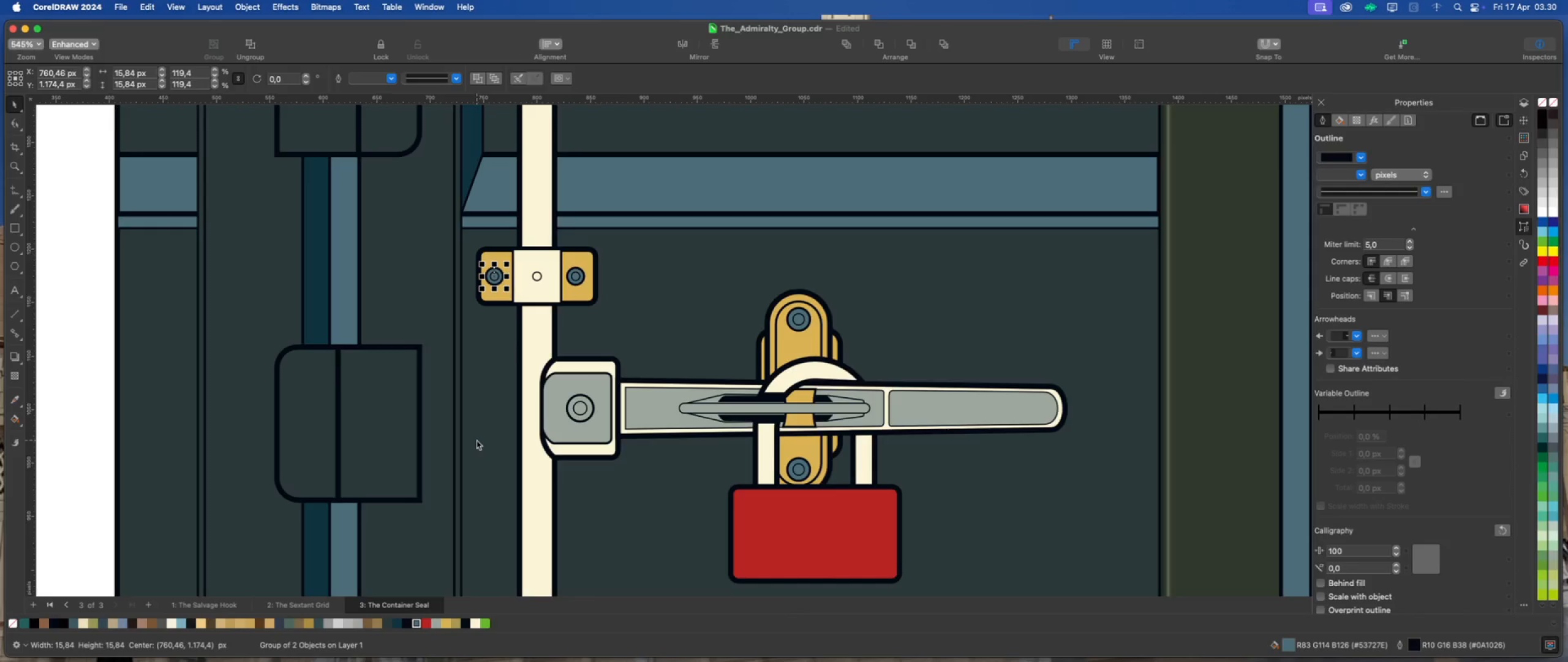 
scroll: coordinate [621, 268], scroll_direction: down, amount: 11.0
 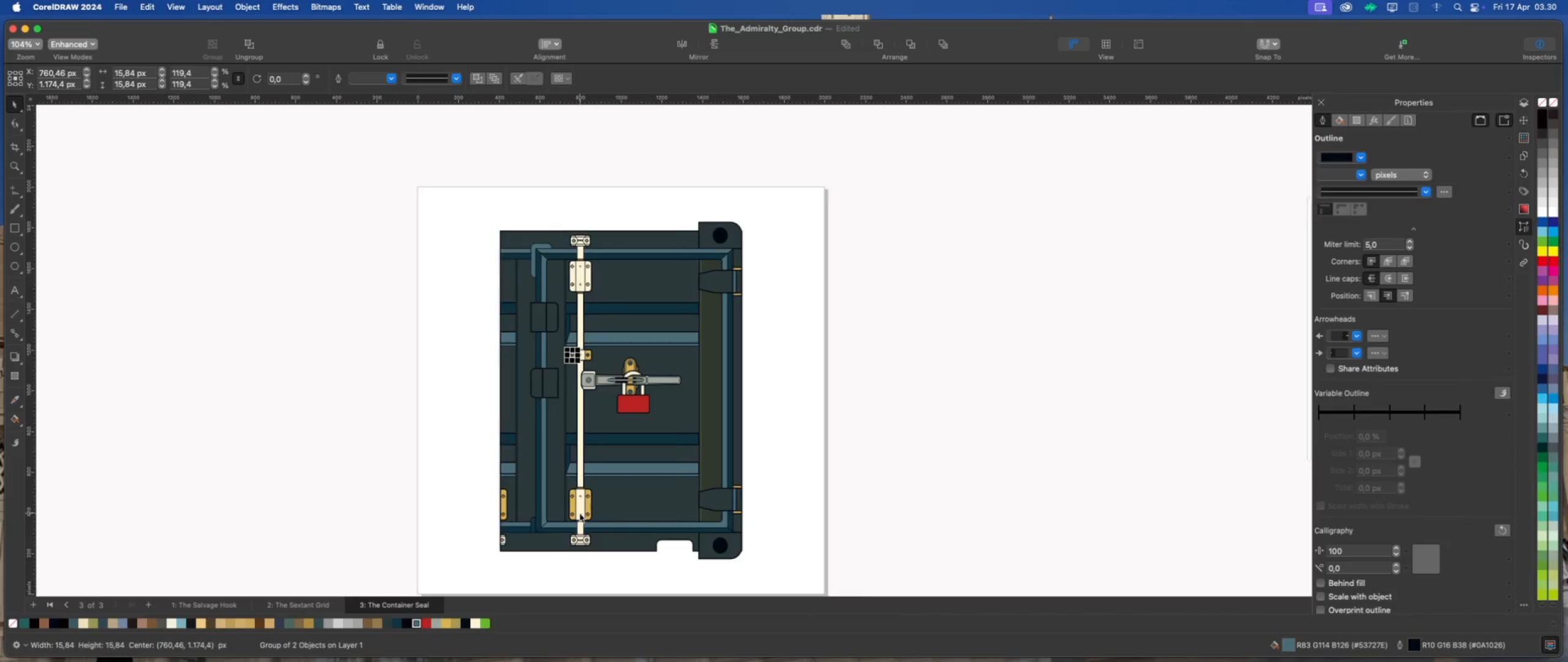 
scroll: coordinate [586, 523], scroll_direction: up, amount: 8.0
 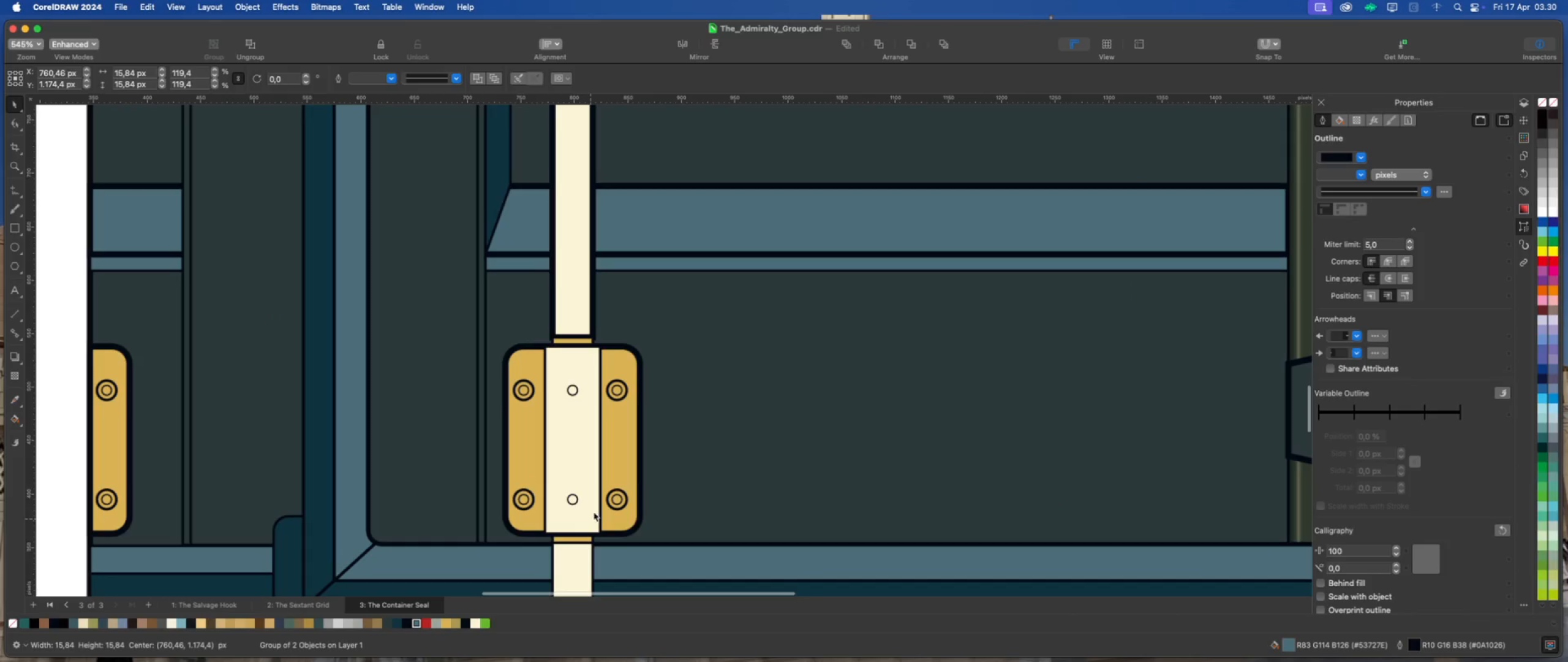 
left_click([611, 498])
 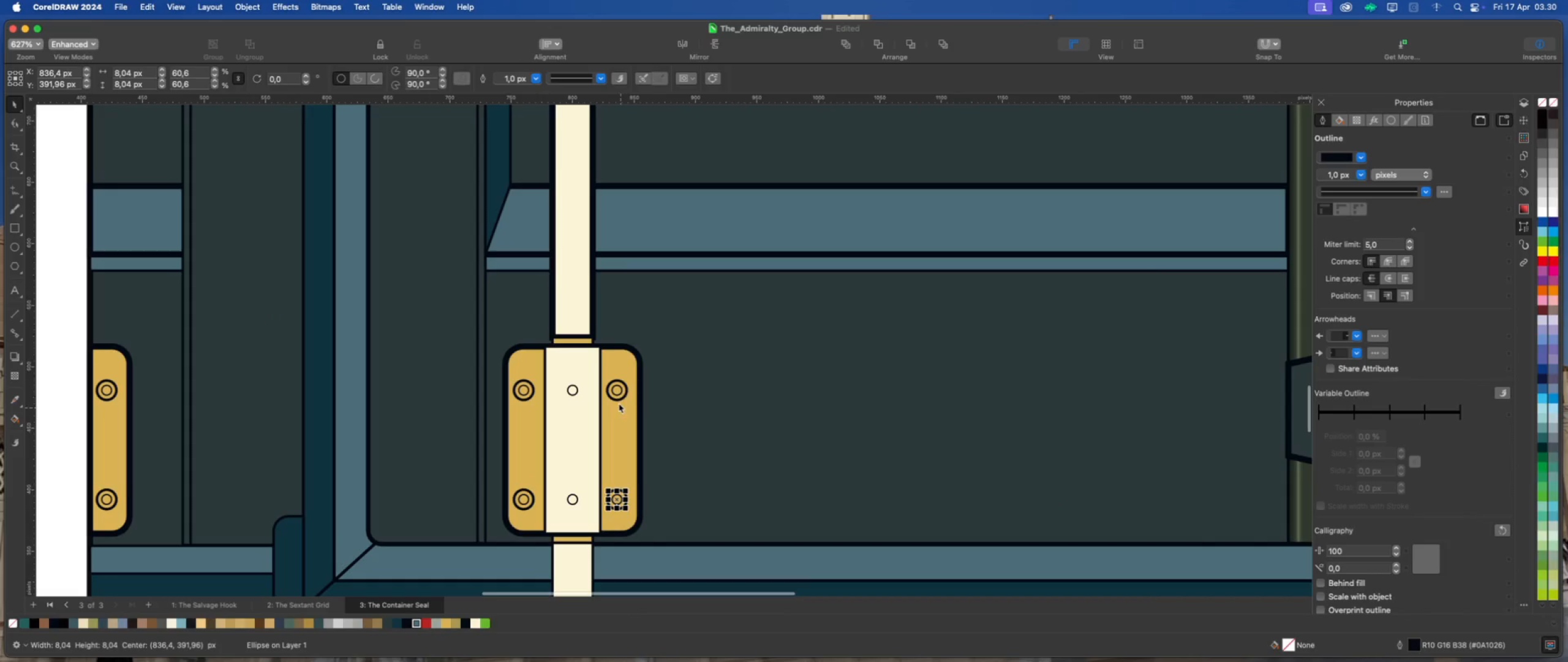 
hold_key(key=ShiftLeft, duration=1.93)
left_click([616, 392])
 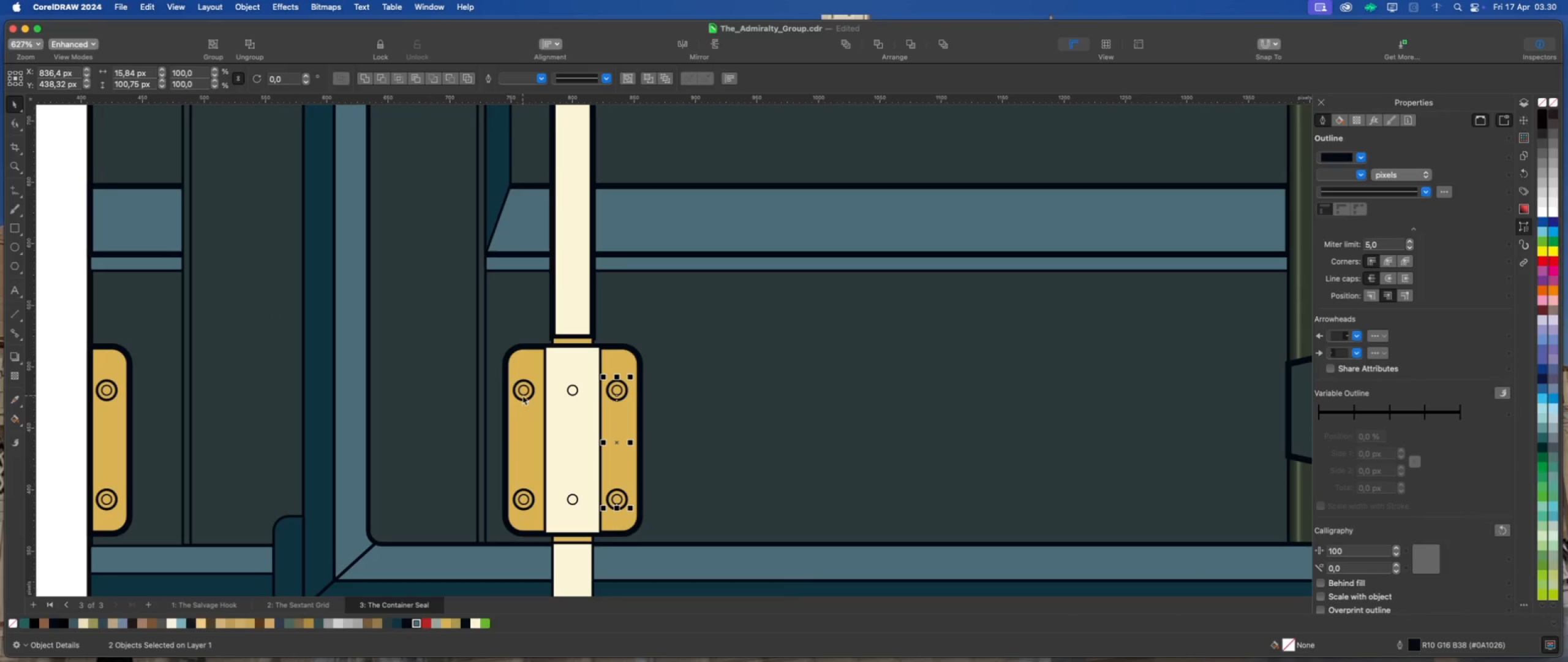 
left_click([524, 392])
 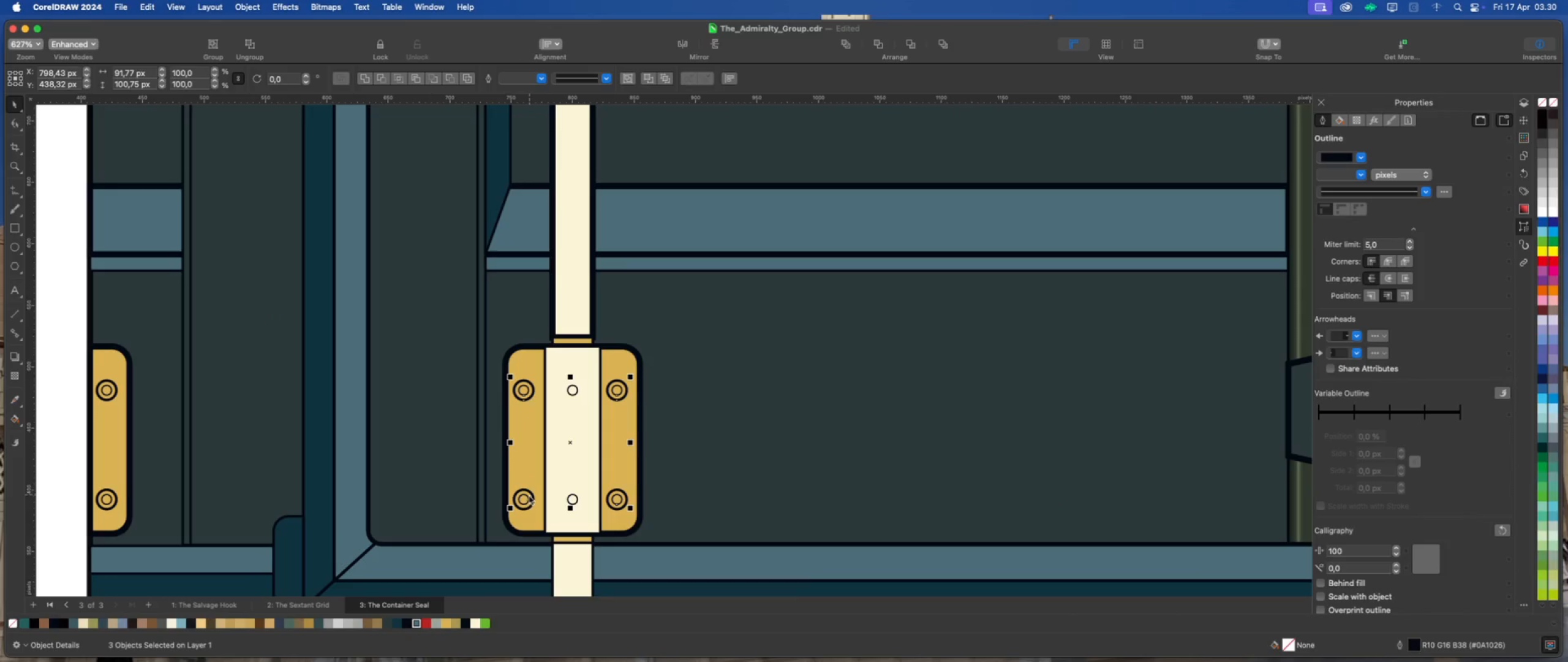 
left_click([529, 496])
 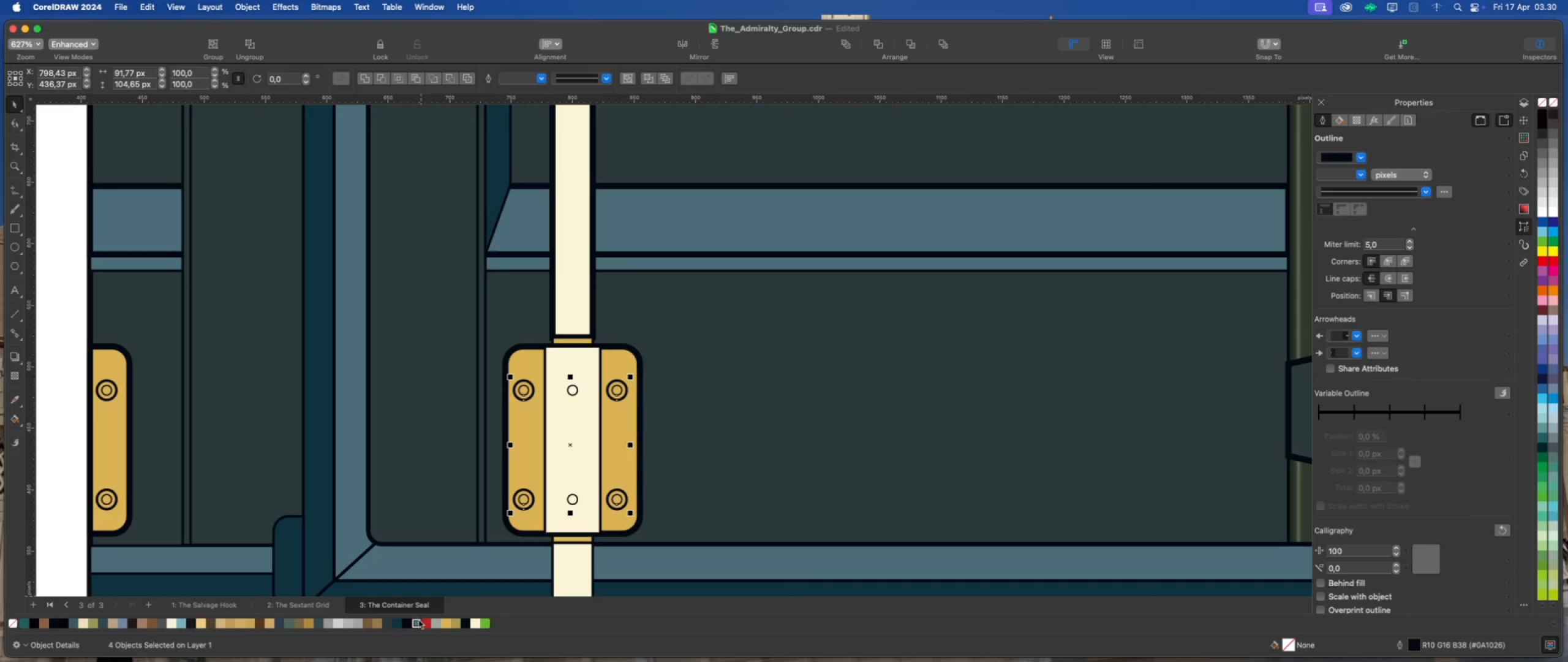 
left_click([419, 622])
 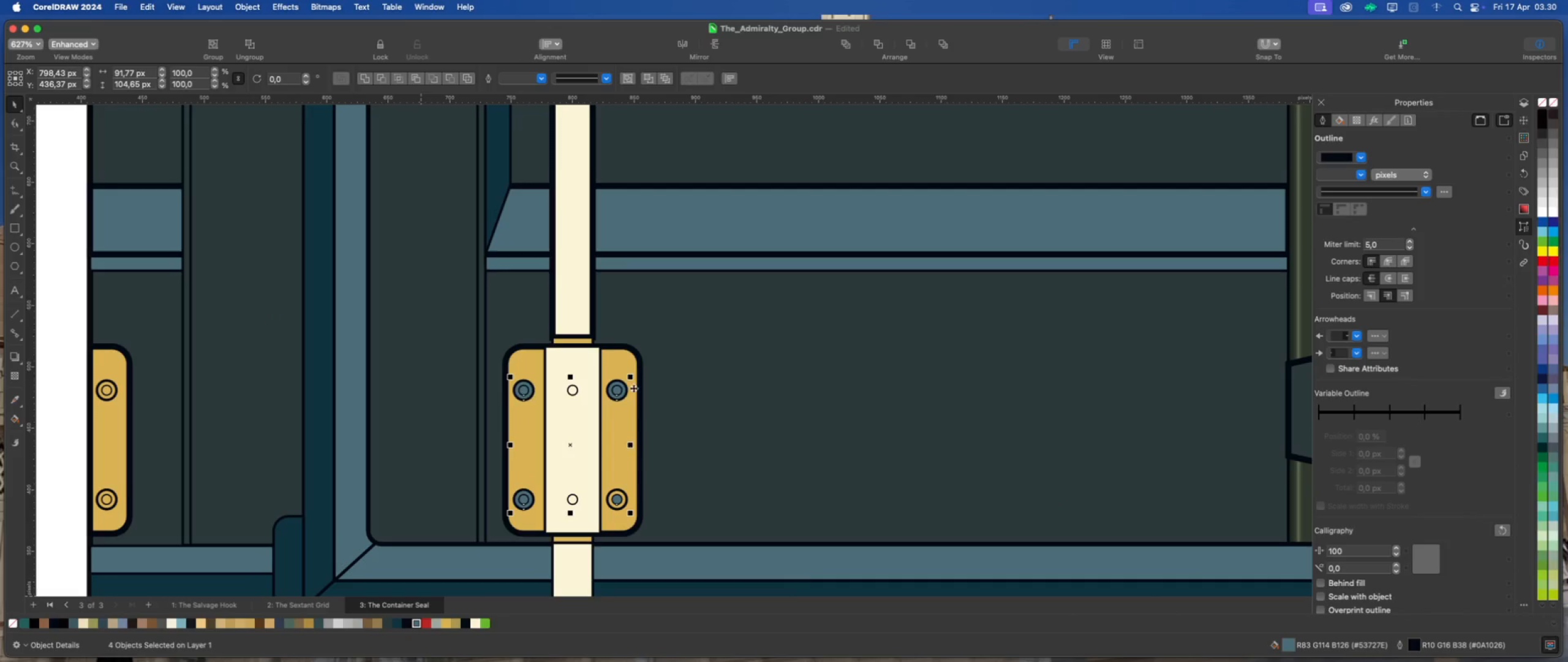 
scroll: coordinate [690, 351], scroll_direction: down, amount: 2.0
 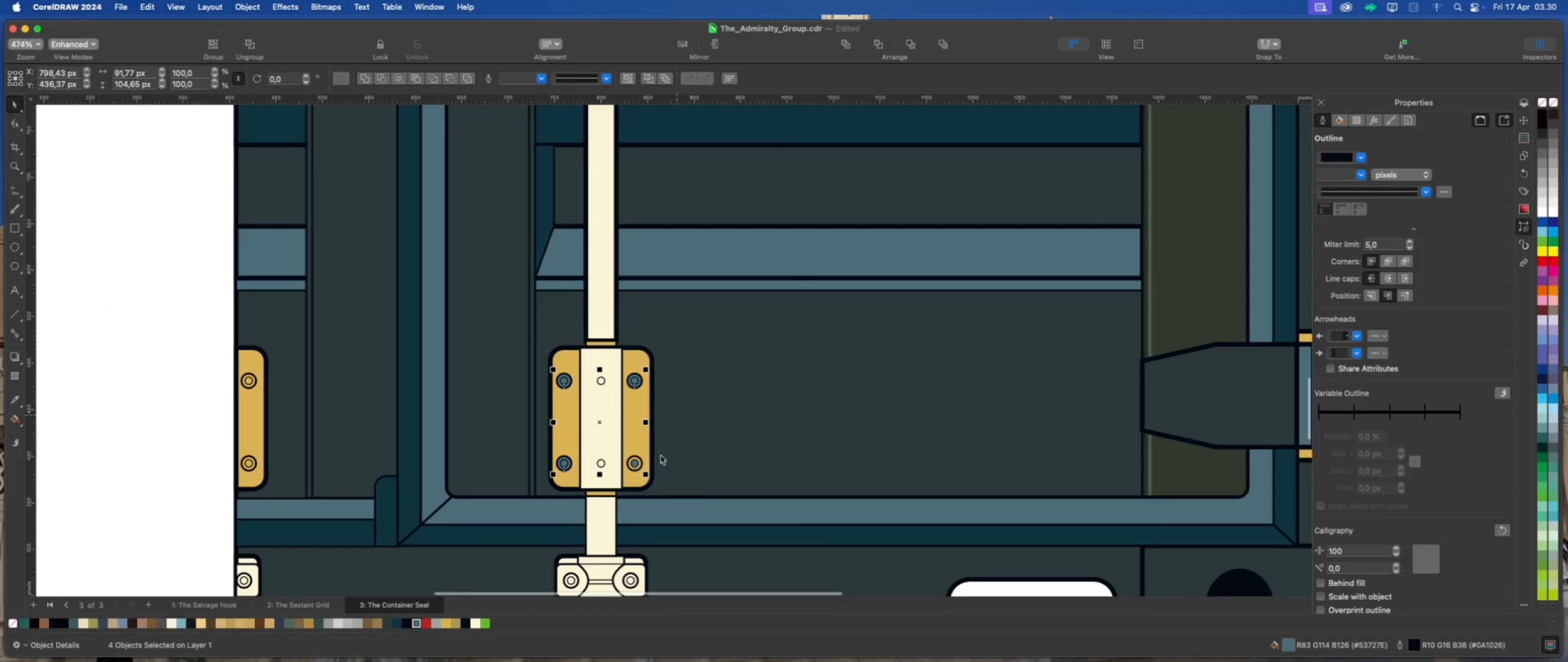 
scroll: coordinate [654, 465], scroll_direction: up, amount: 2.0
 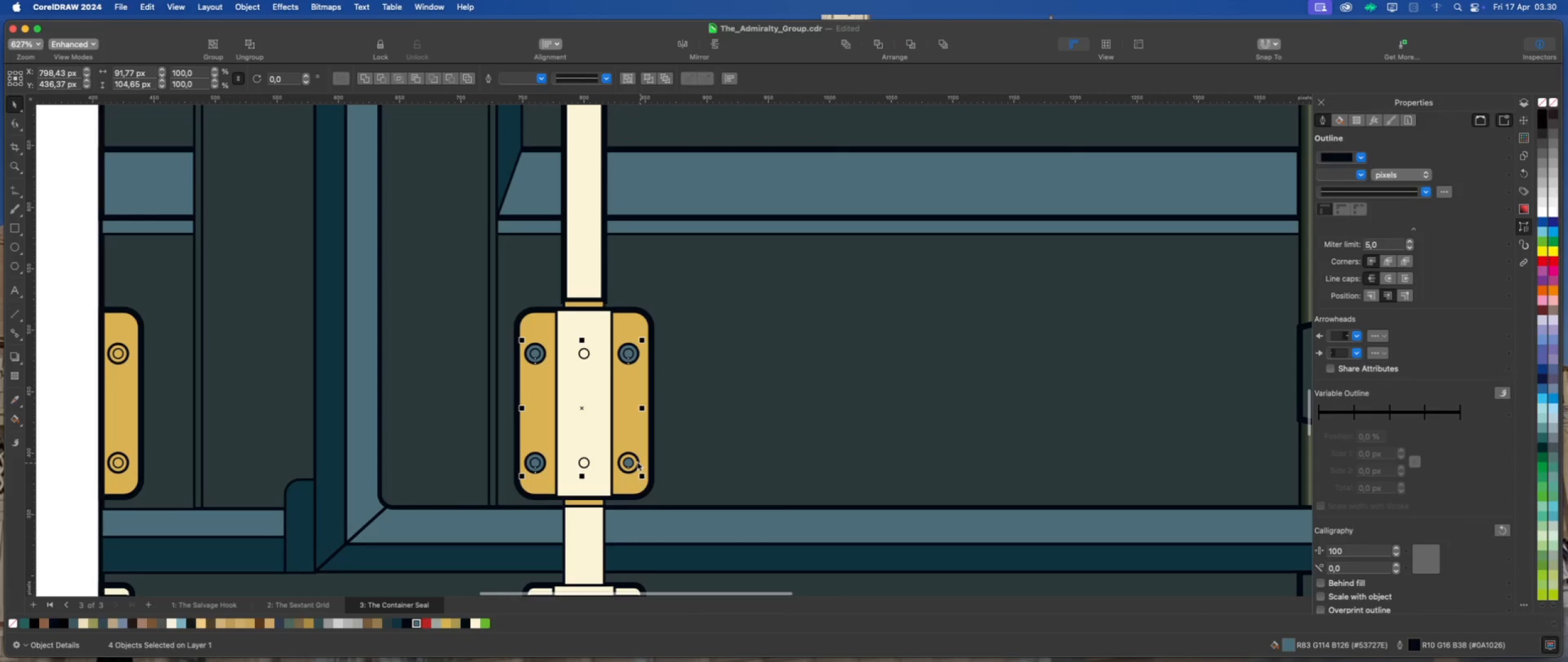 
left_click([636, 462])
 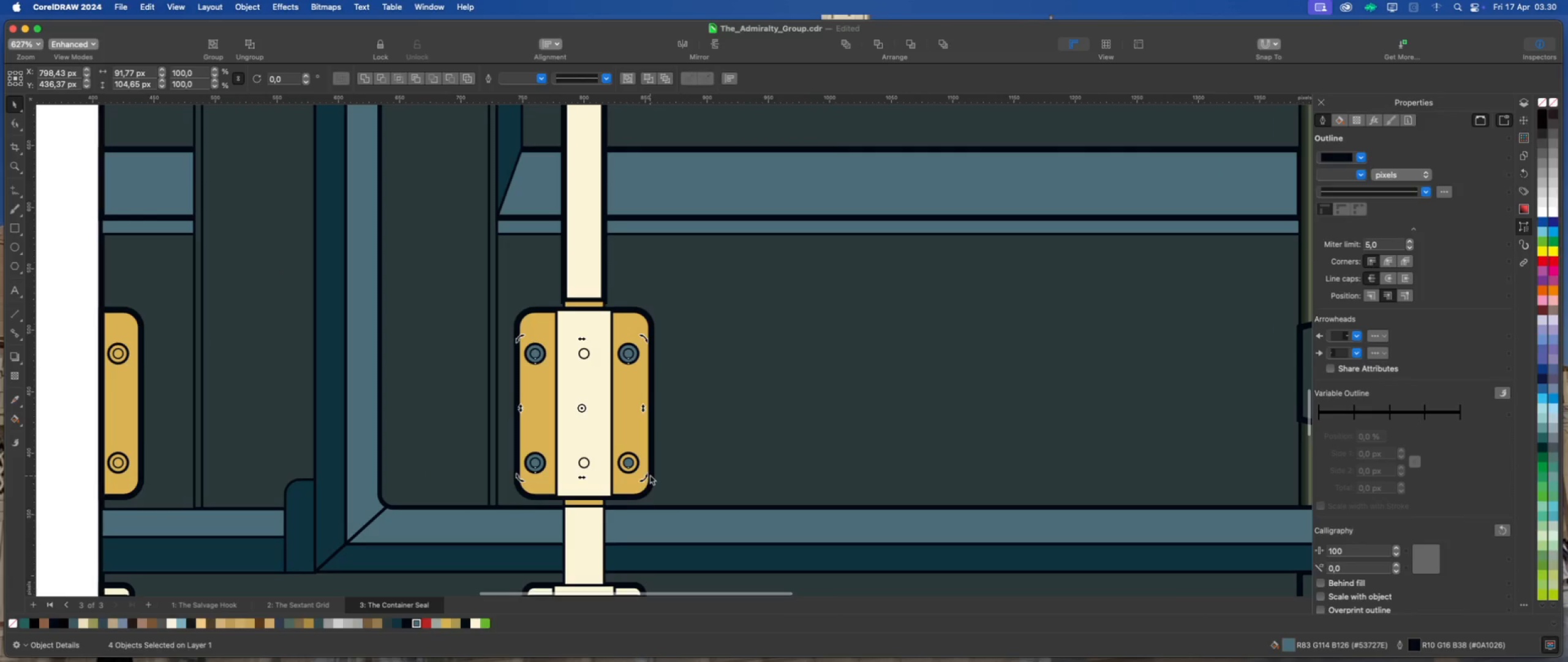 
left_click([660, 470])
 